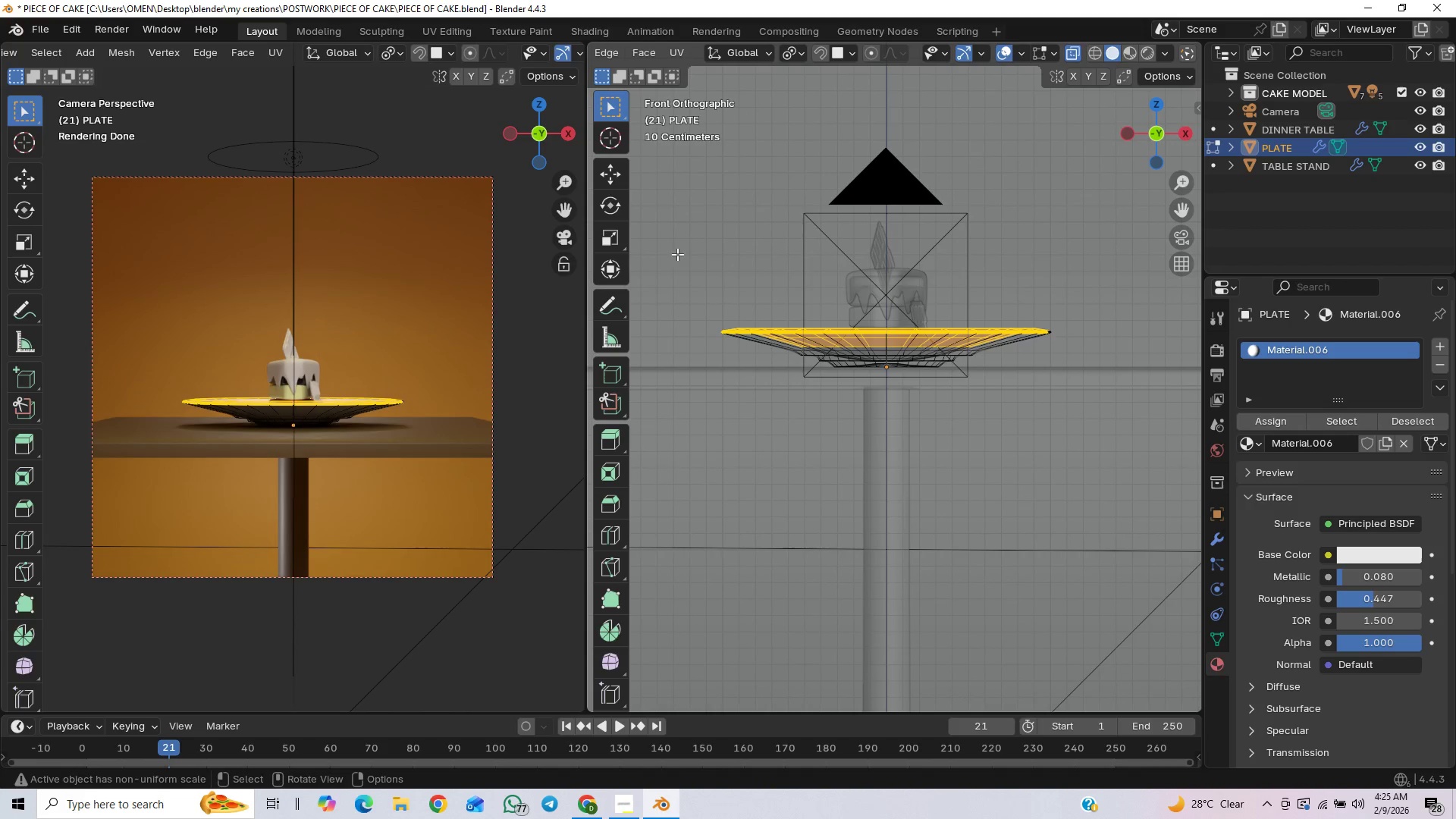 
left_click_drag(start_coordinate=[689, 268], to_coordinate=[1066, 338])
 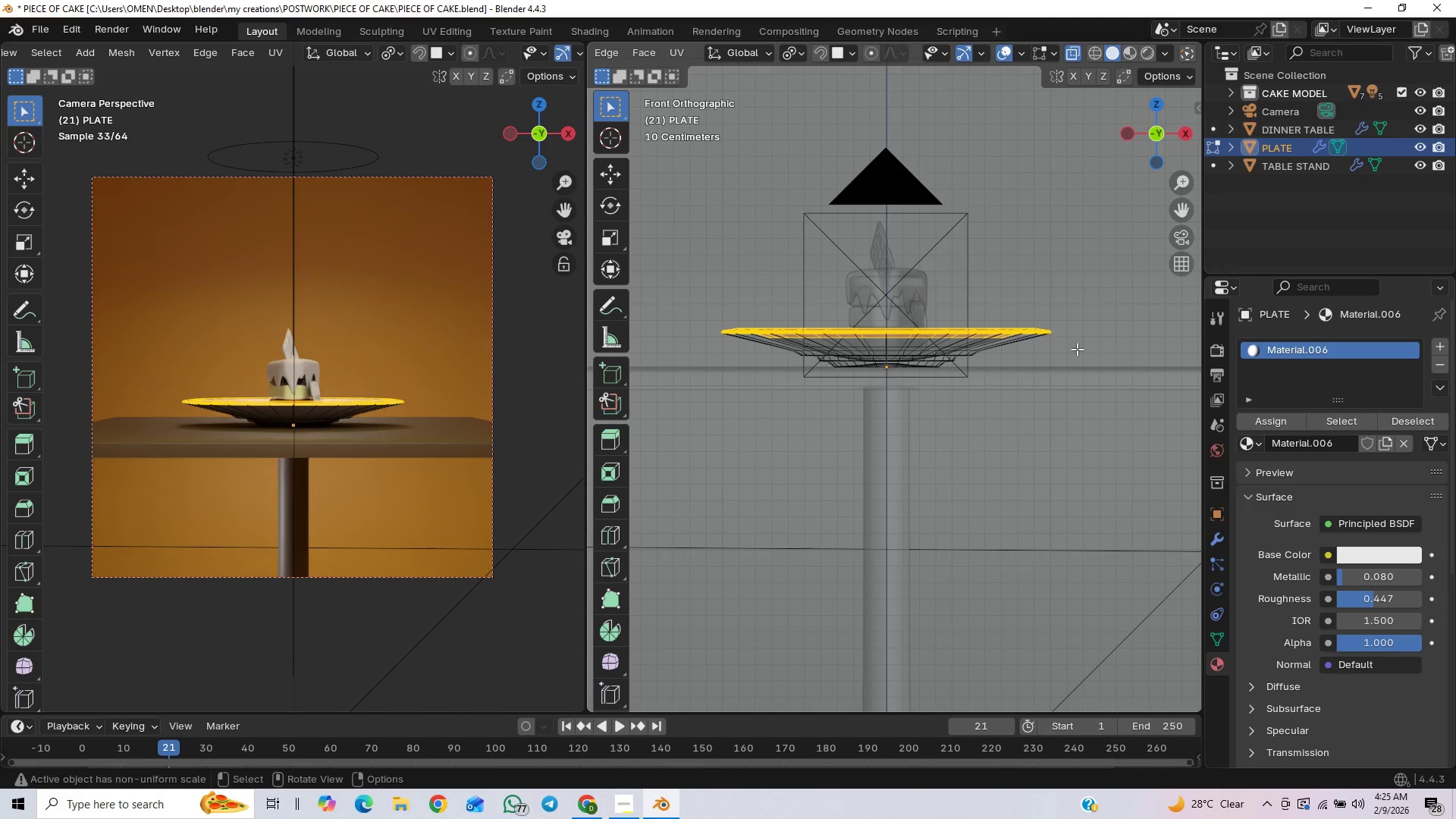 
type(gz)
 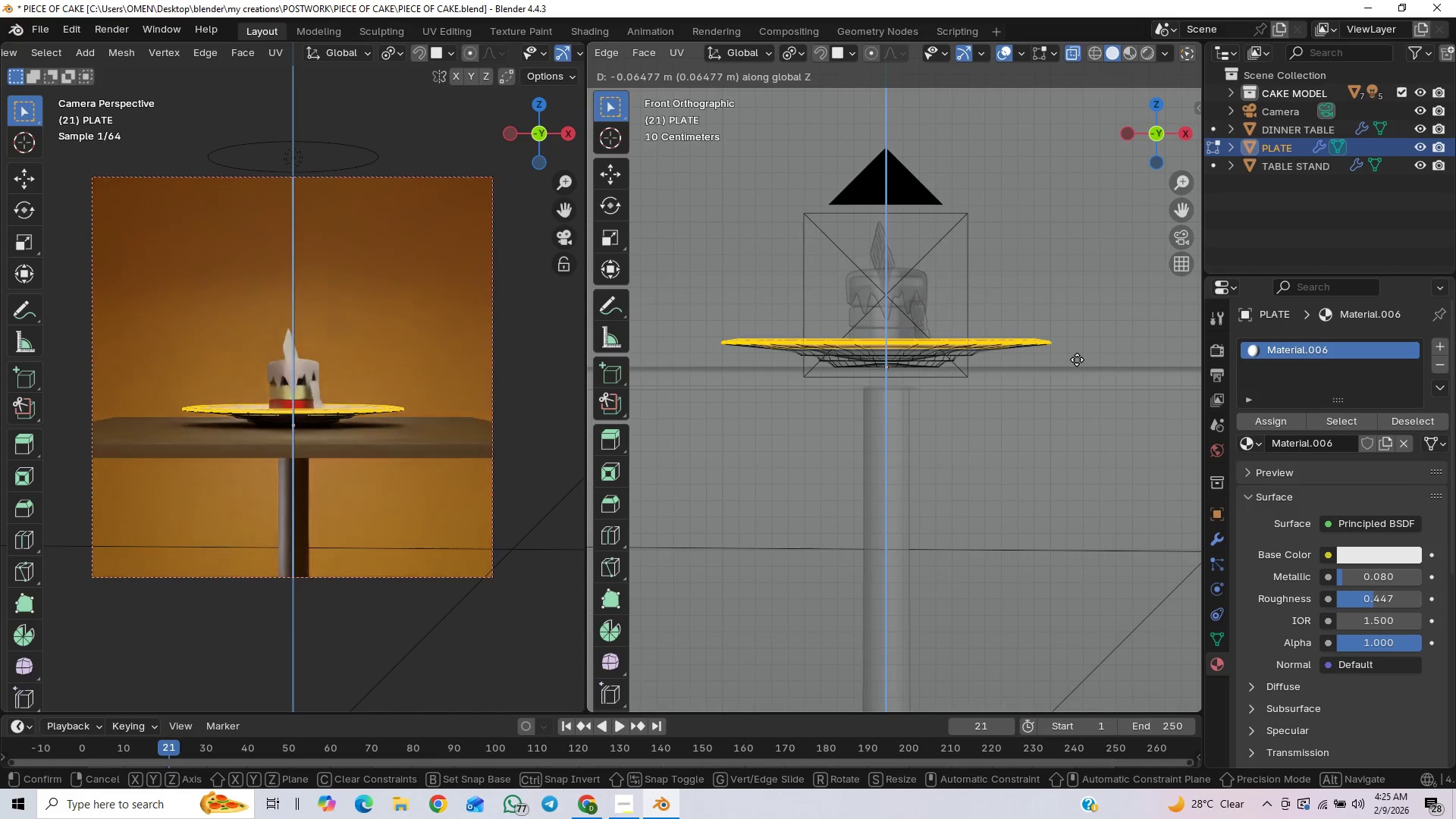 
wait(6.89)
 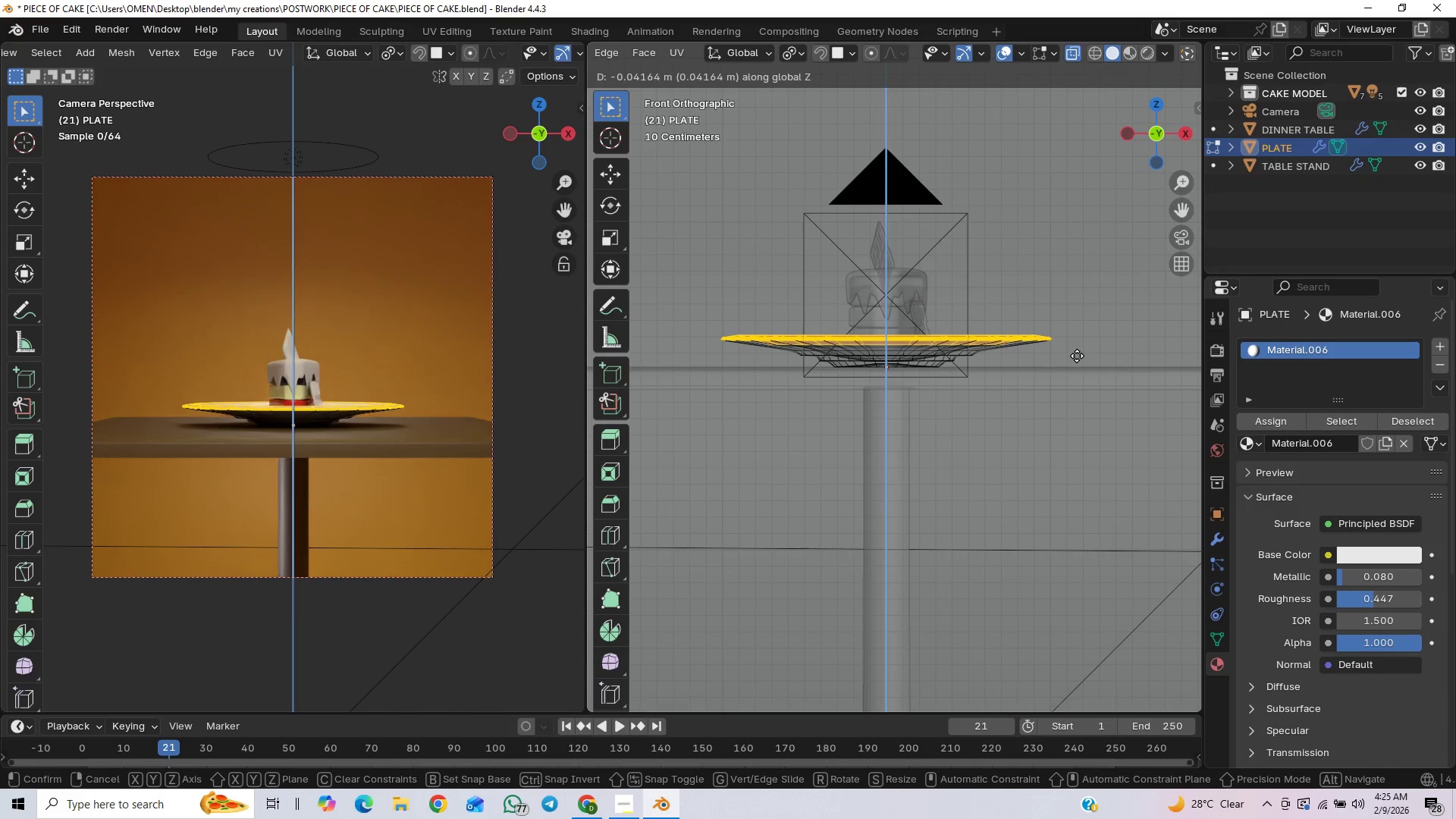 
left_click([1077, 359])
 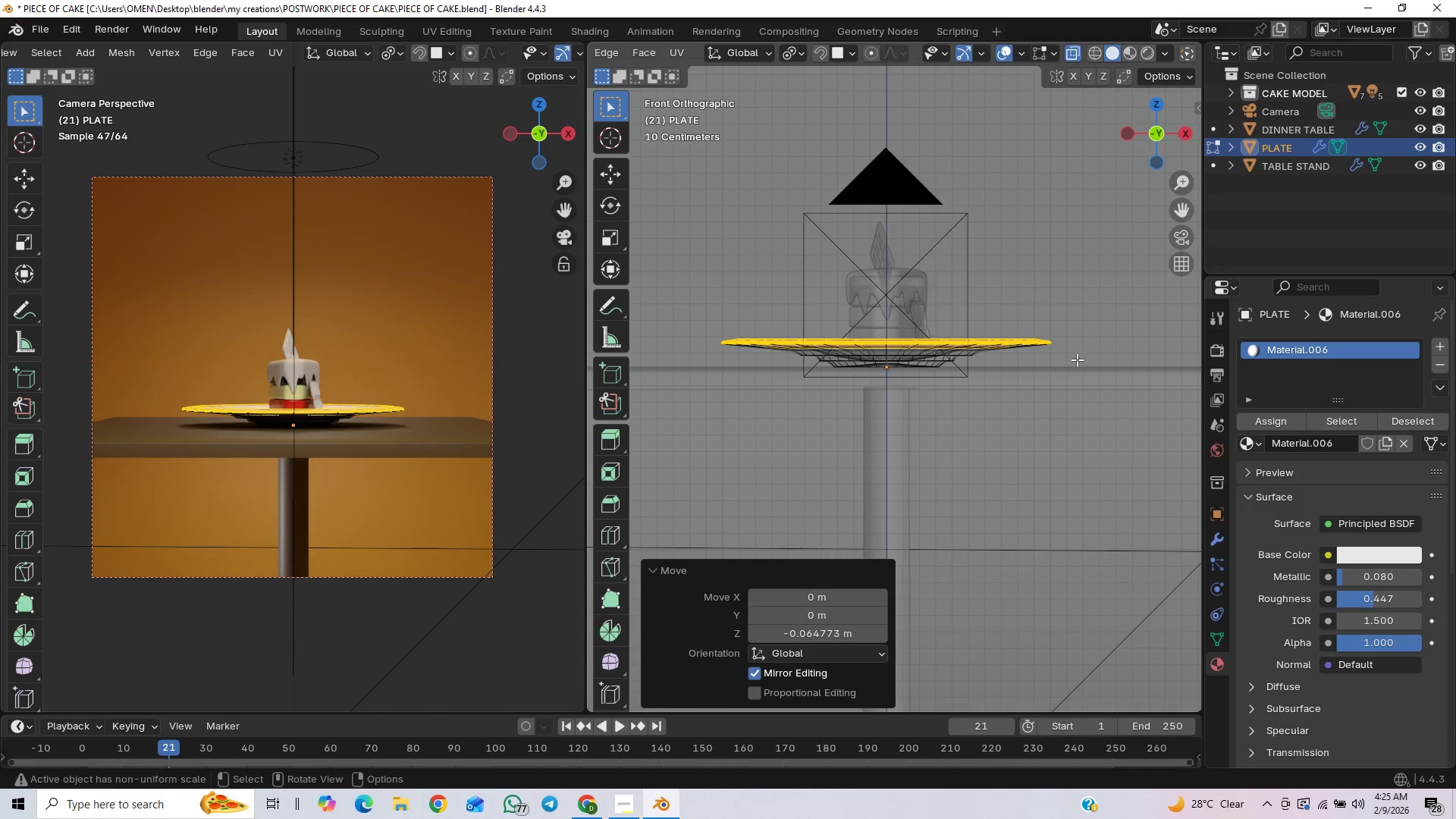 
key(S)
 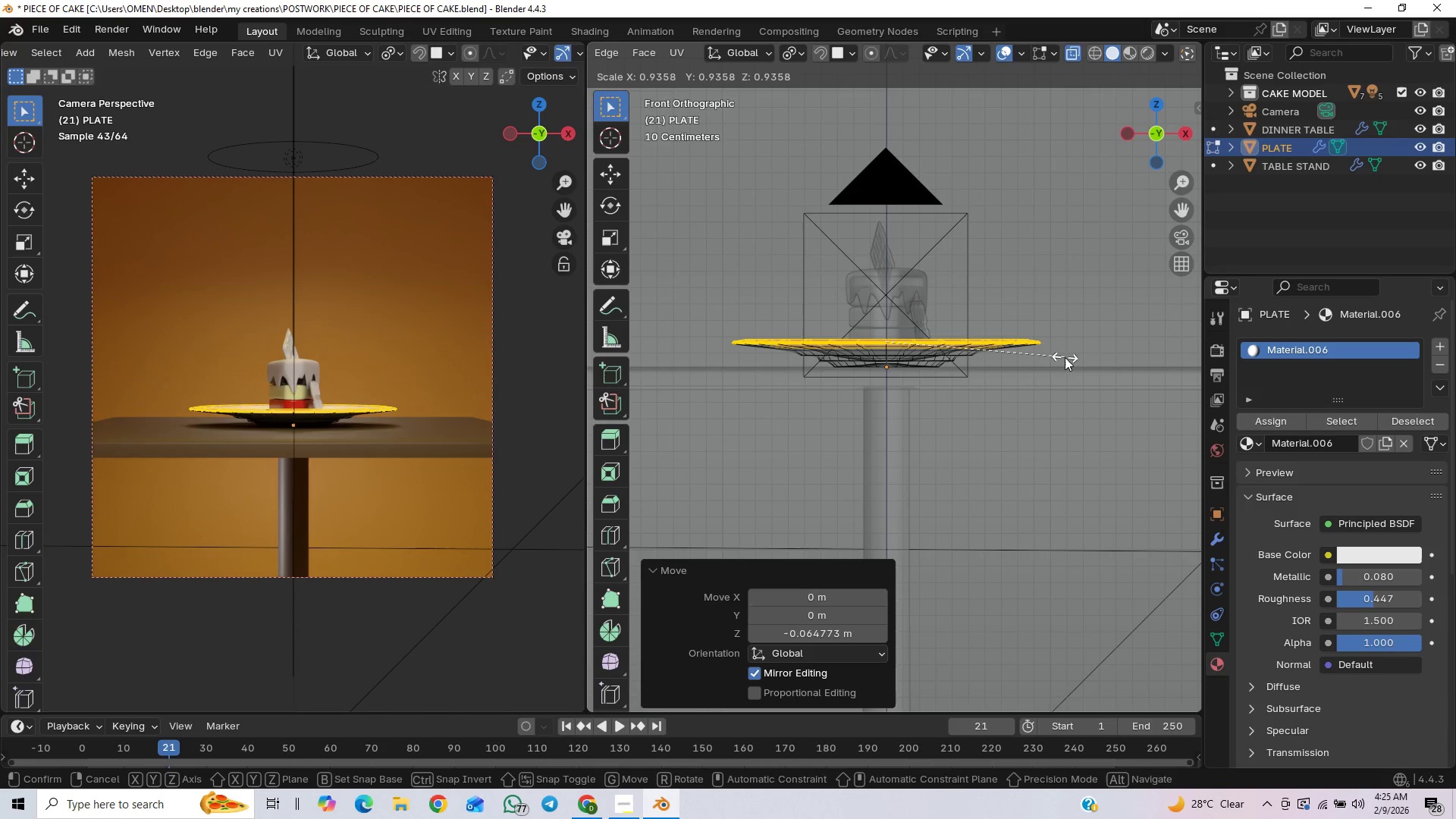 
right_click([1072, 356])
 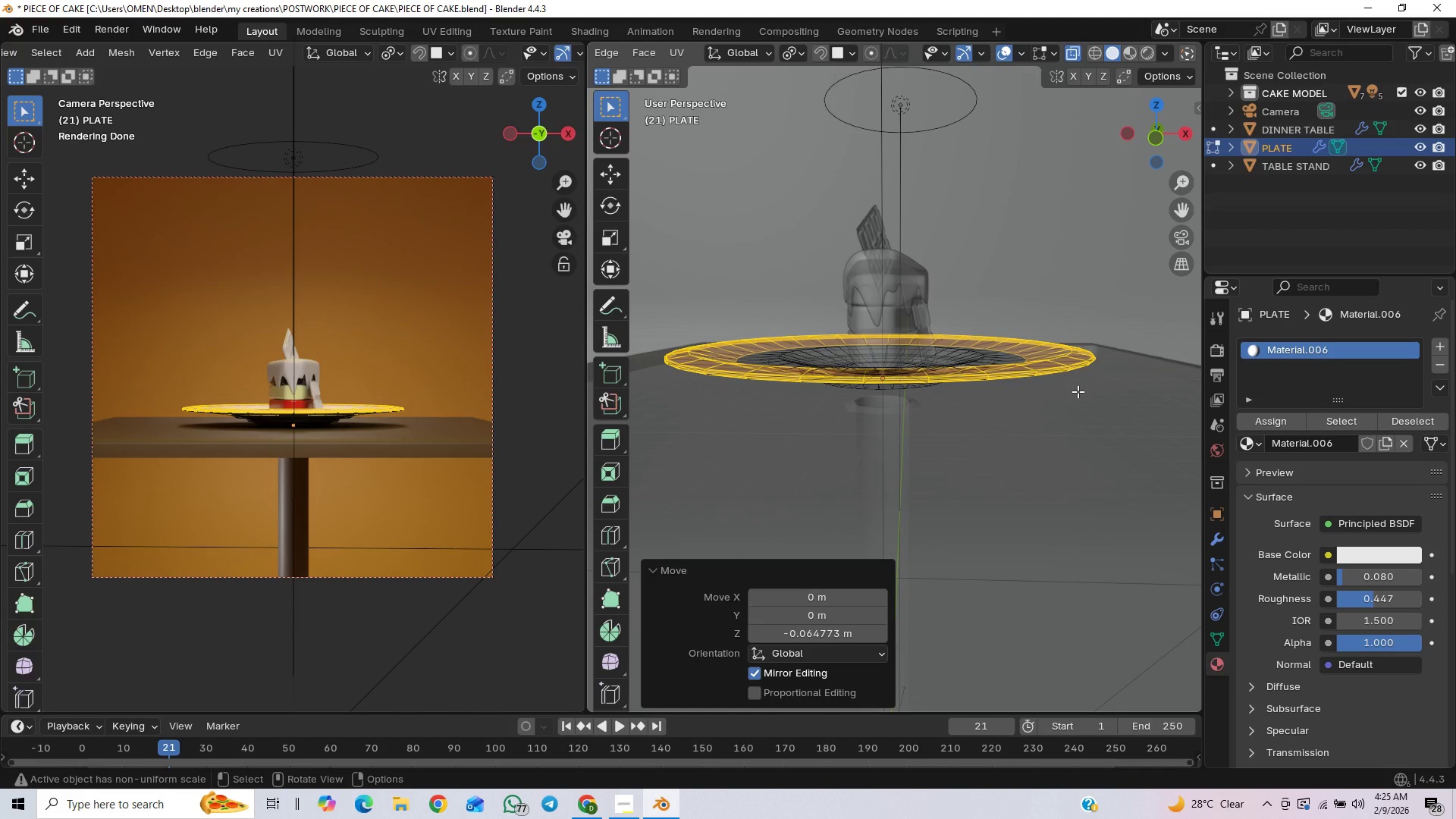 
key(End)
 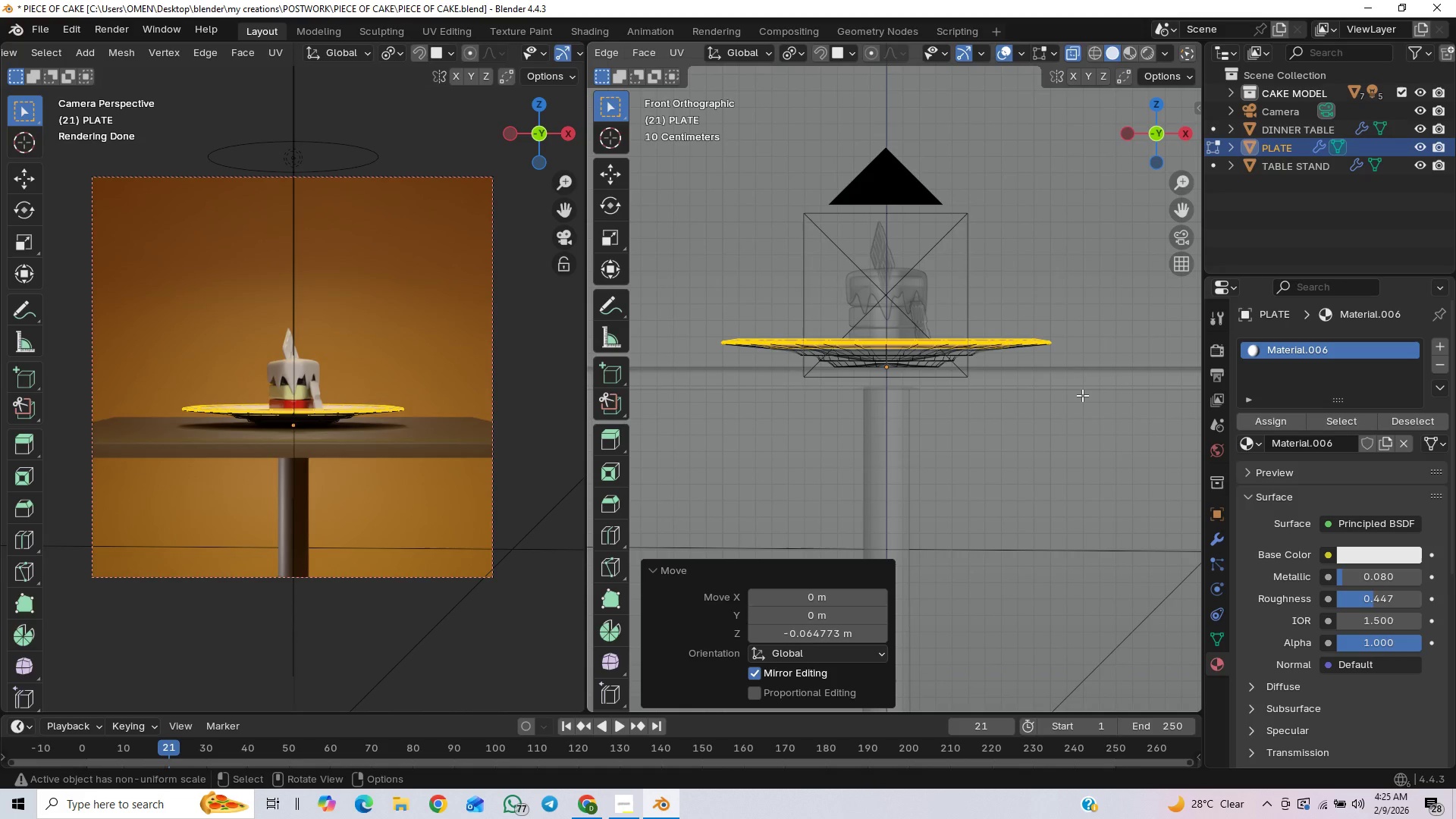 
key(Control+Z)
 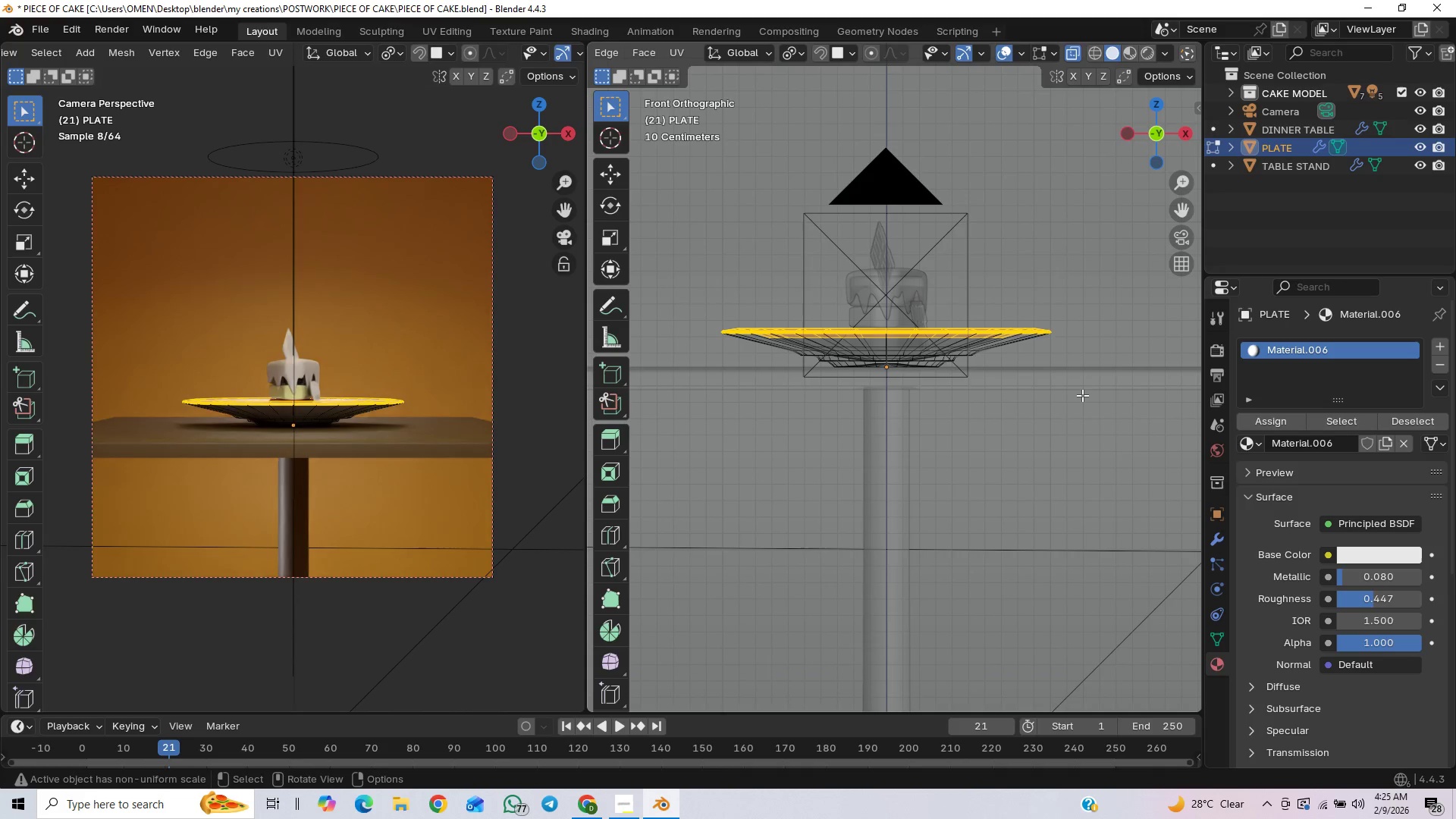 
type(gz)
 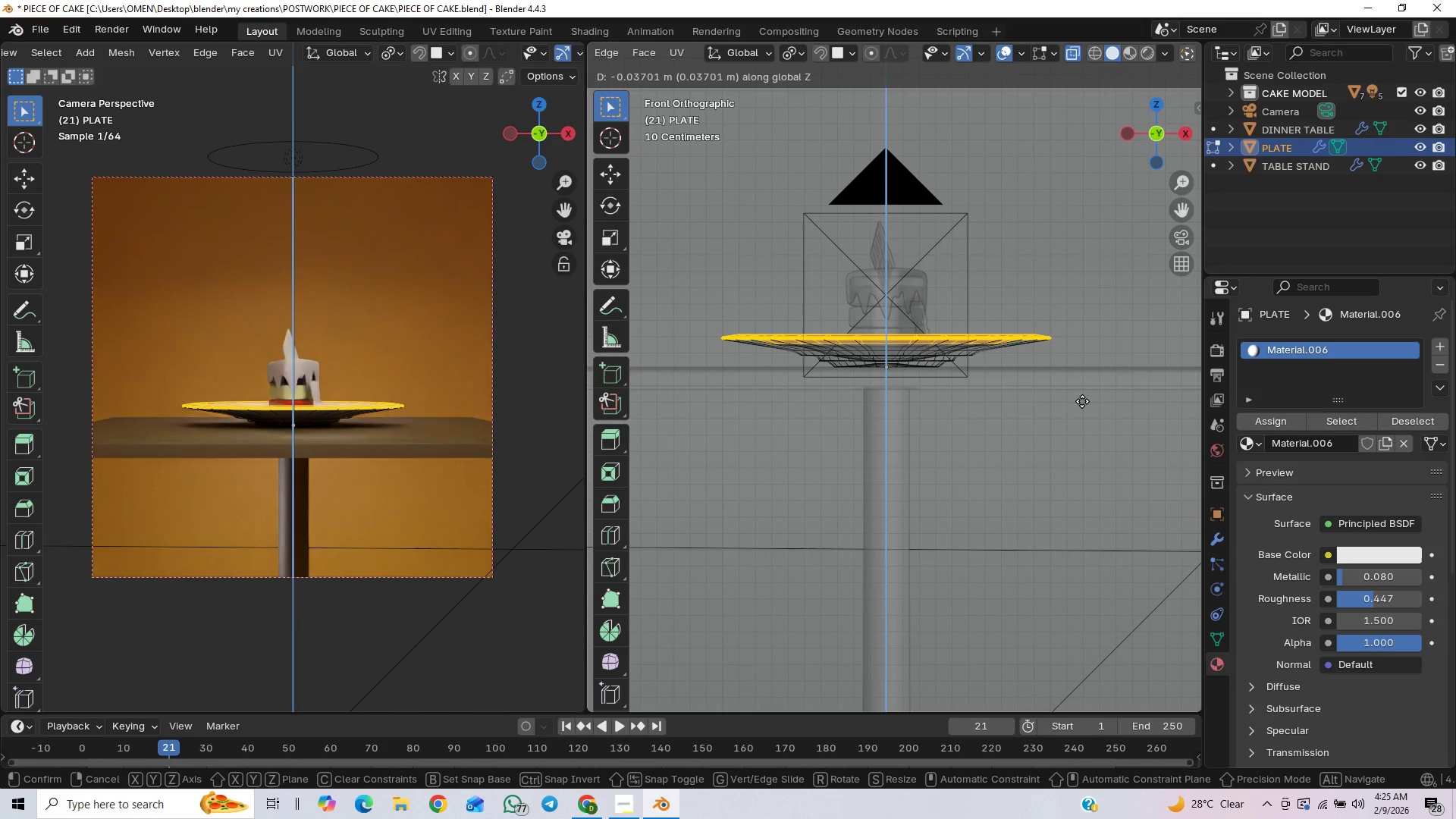 
left_click([1082, 401])
 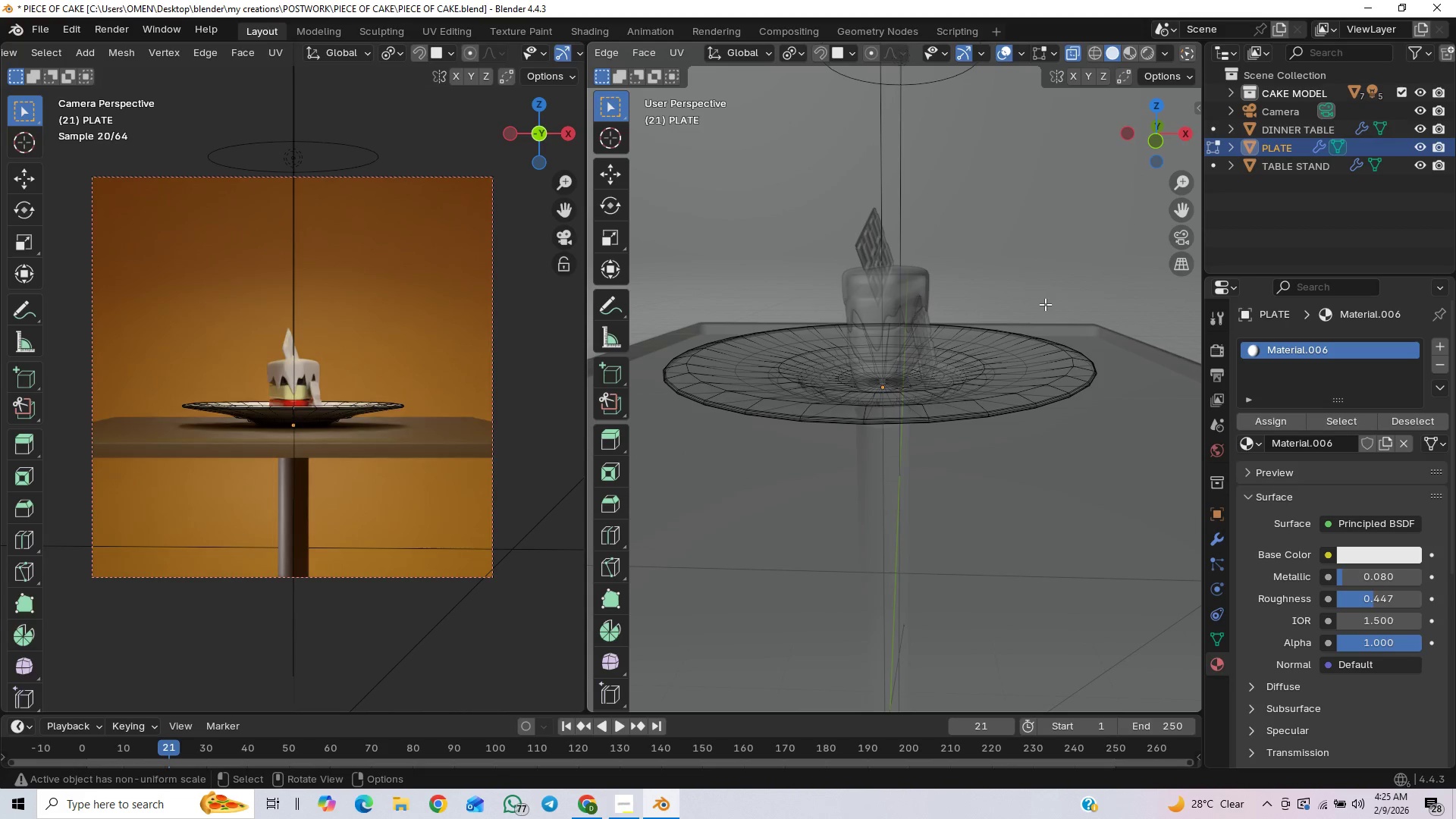 
wait(10.31)
 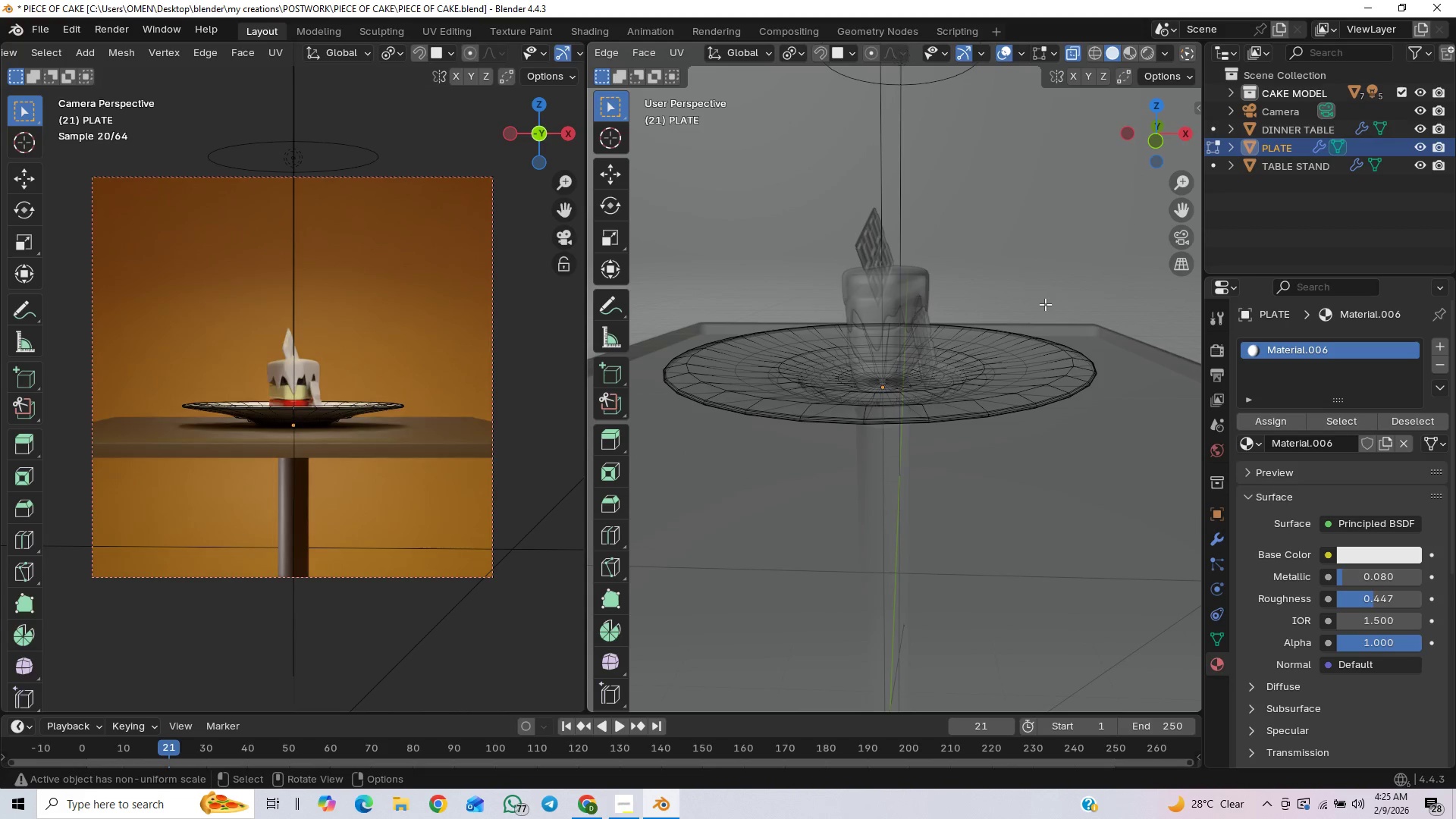 
left_click([686, 362])
 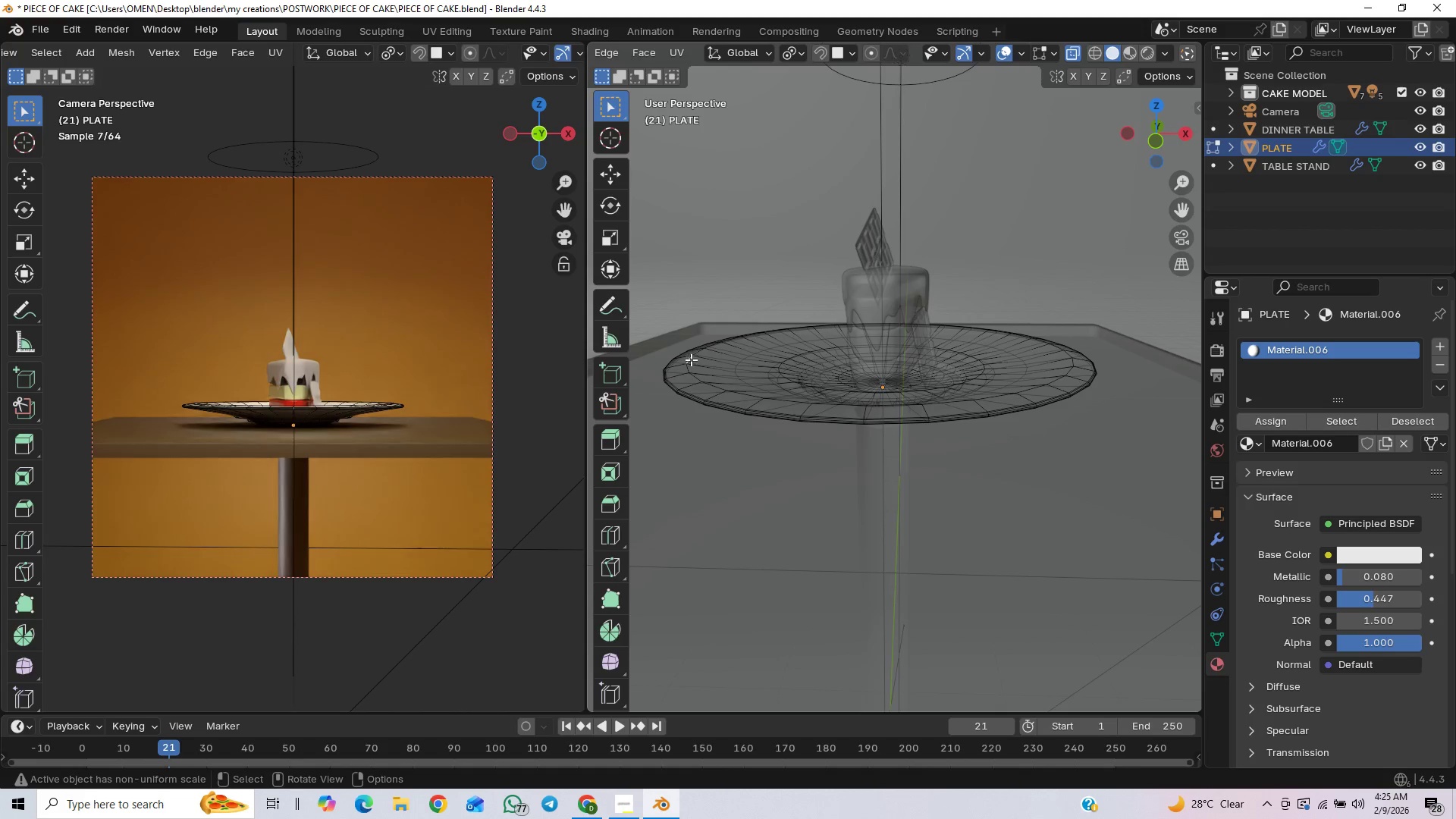 
hold_key(key=AltLeft, duration=1.3)
left_click([696, 375])
 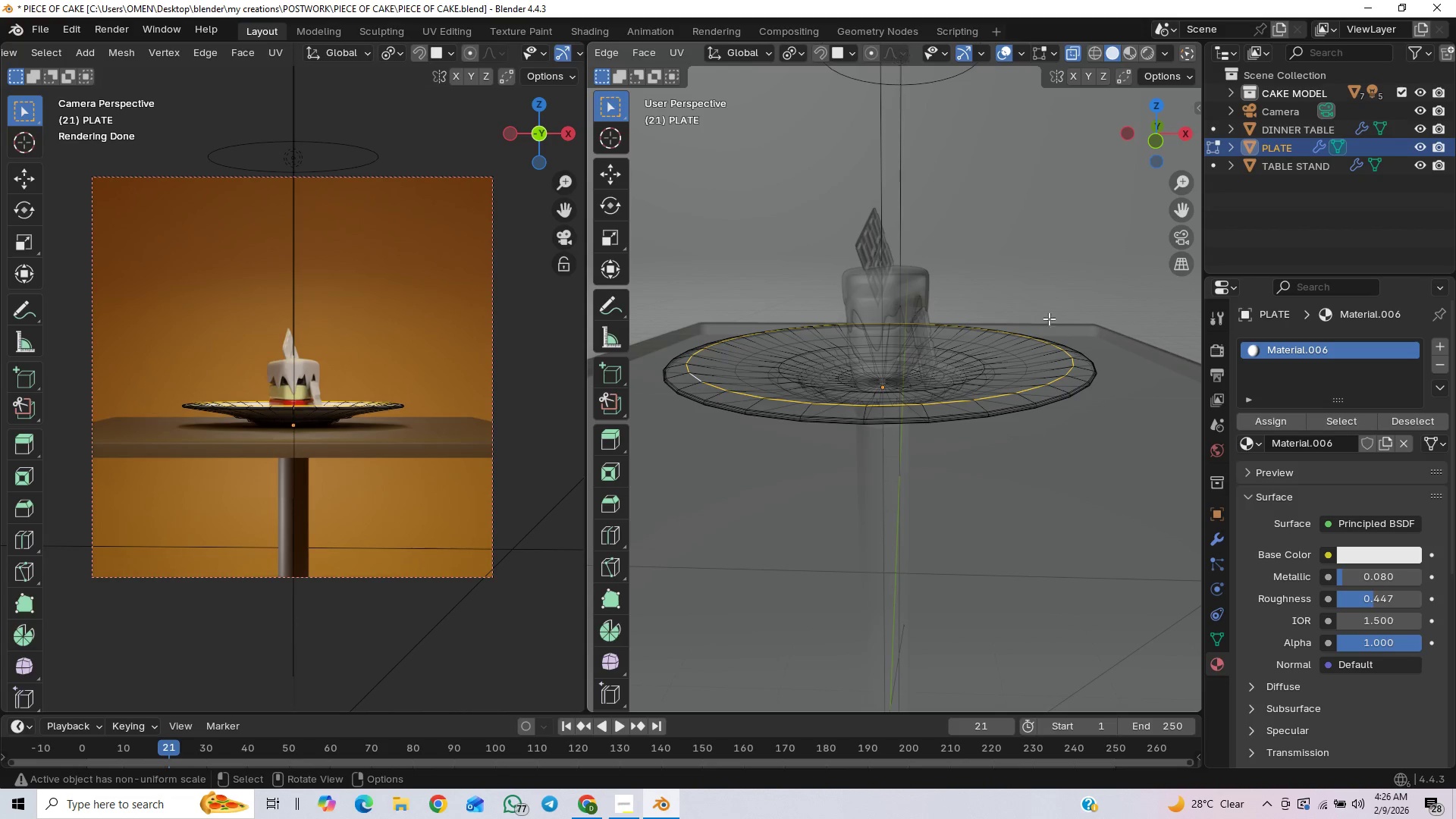 
type(gz)
 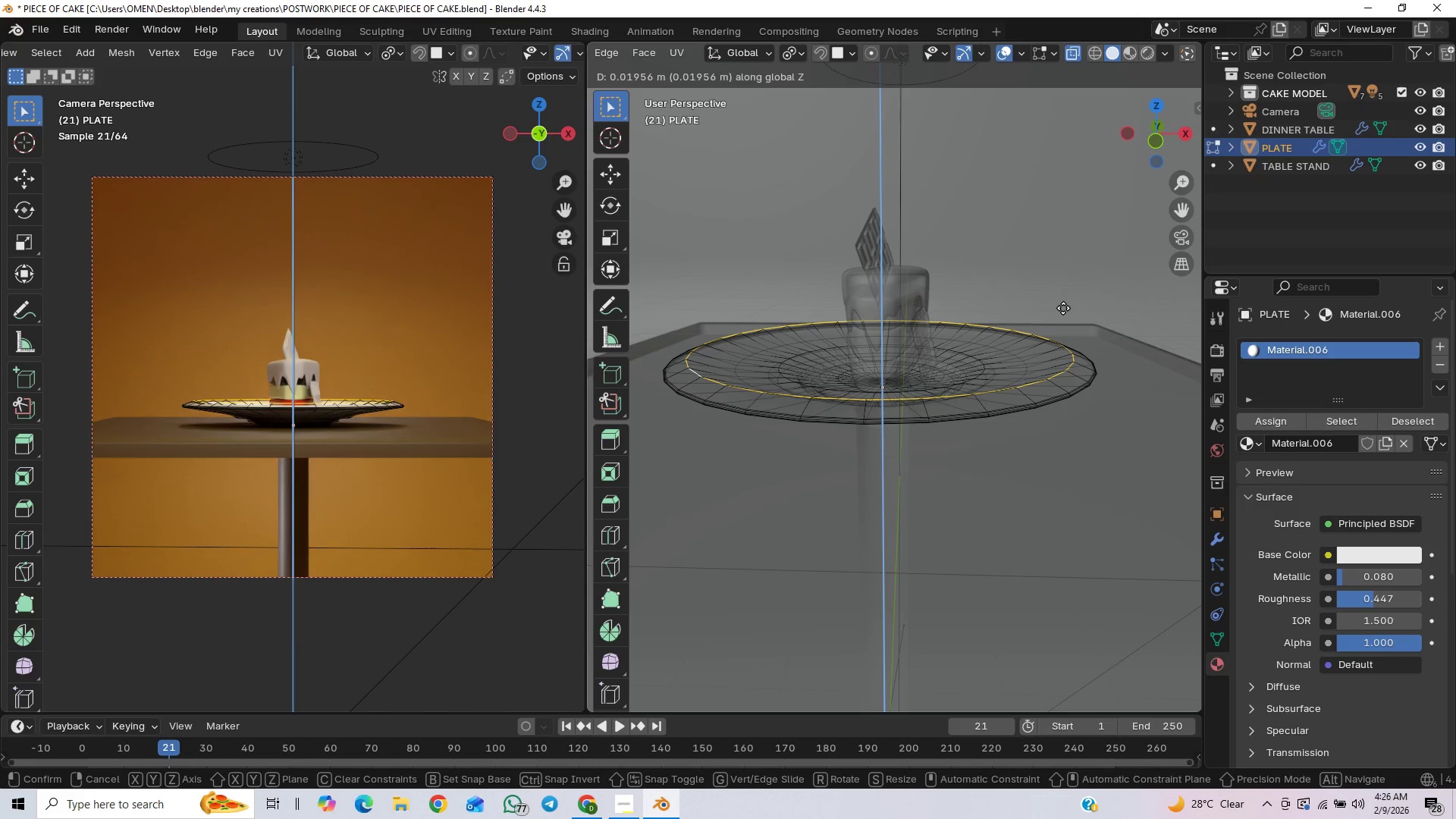 
wait(9.2)
 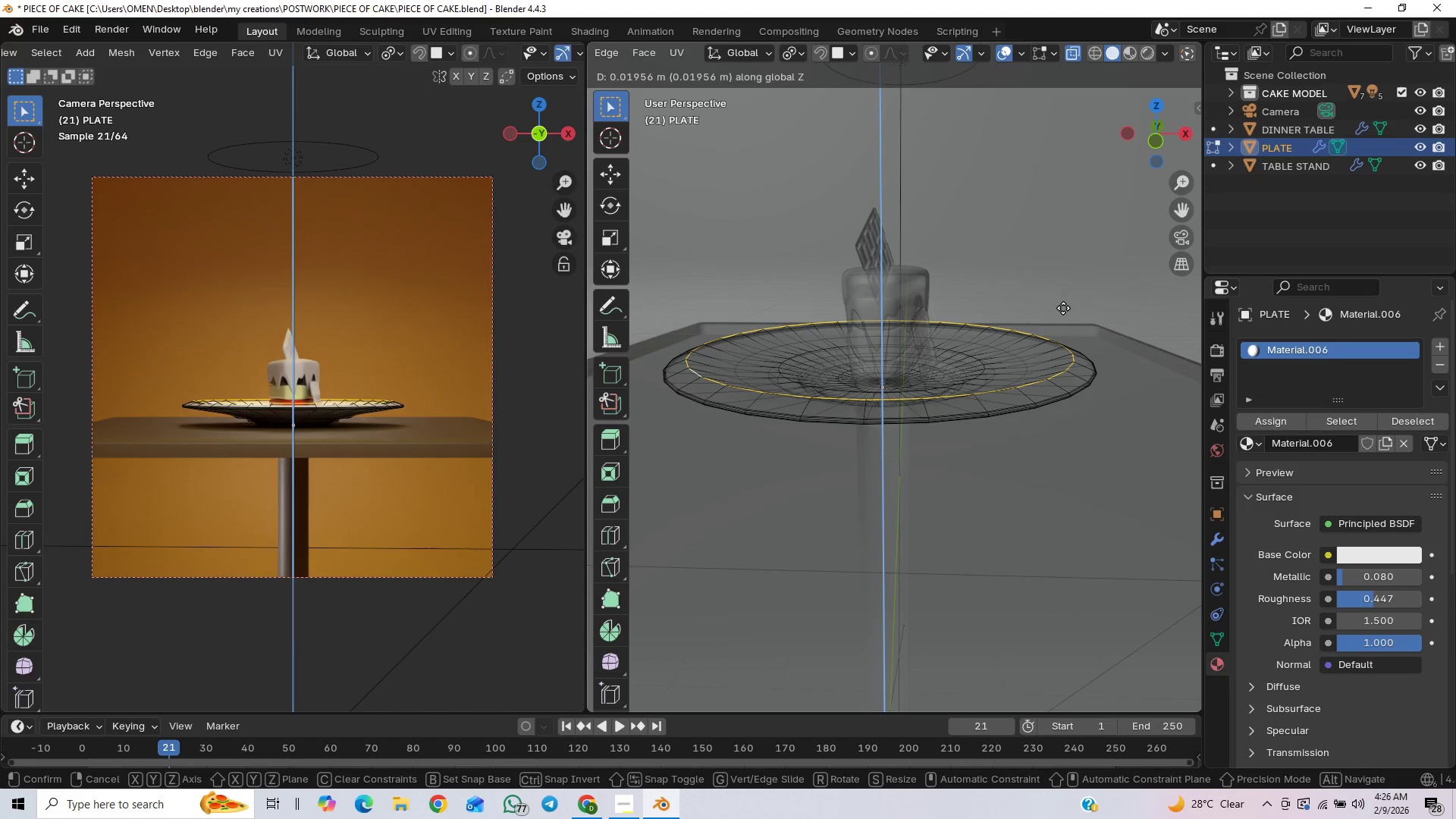 
right_click([1062, 313])
 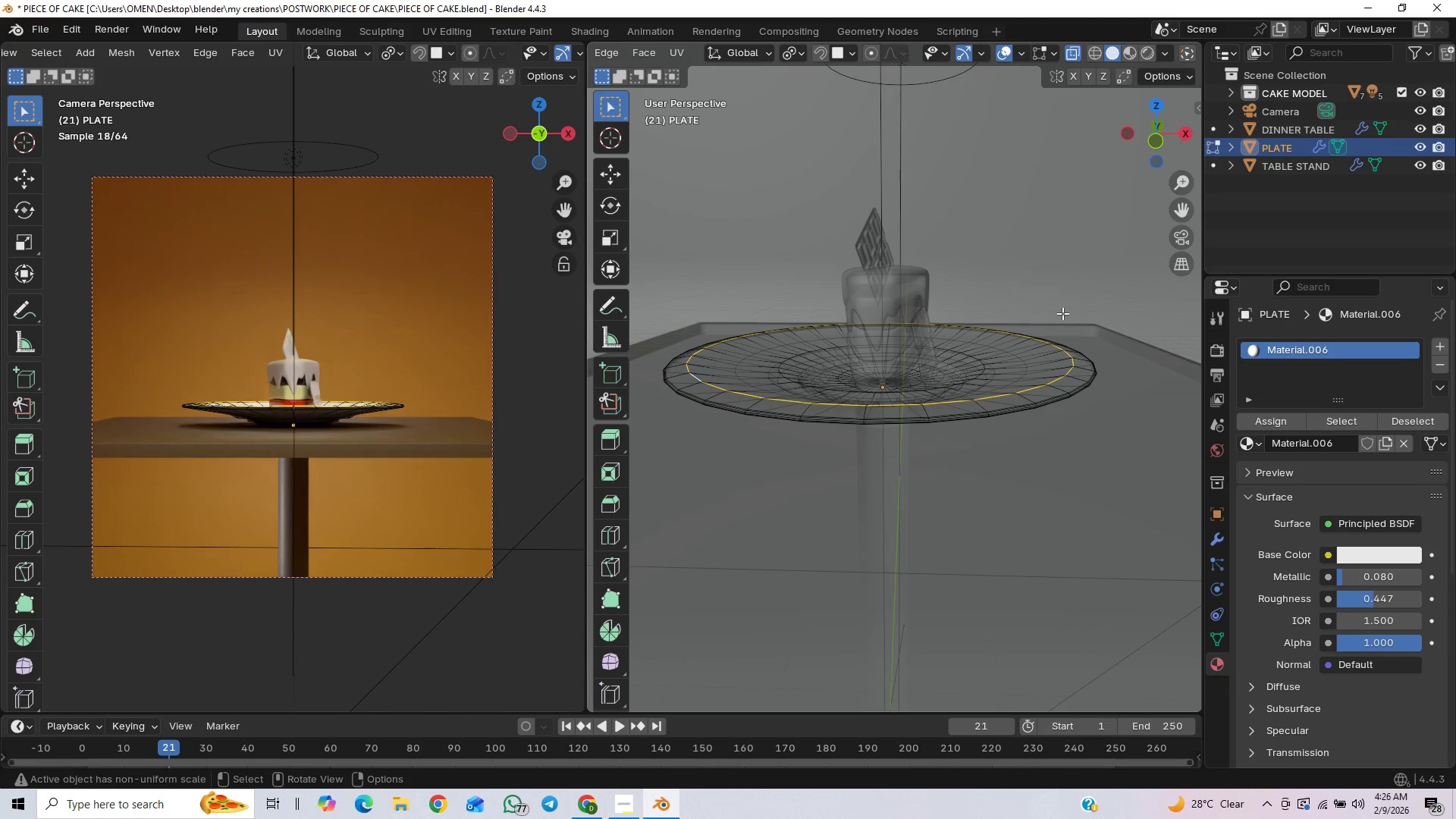 
type(gyx)
 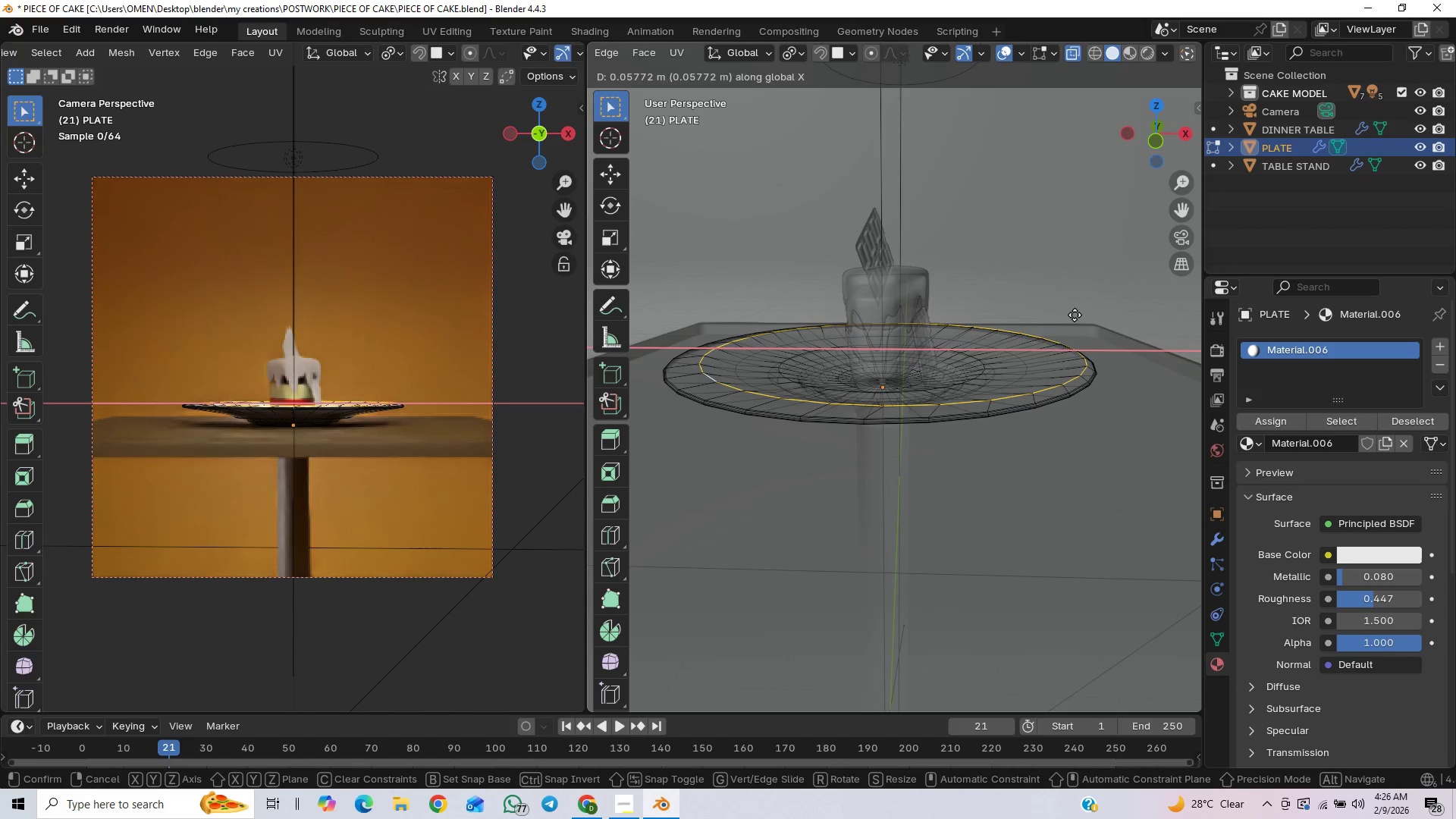 
right_click([1068, 312])
 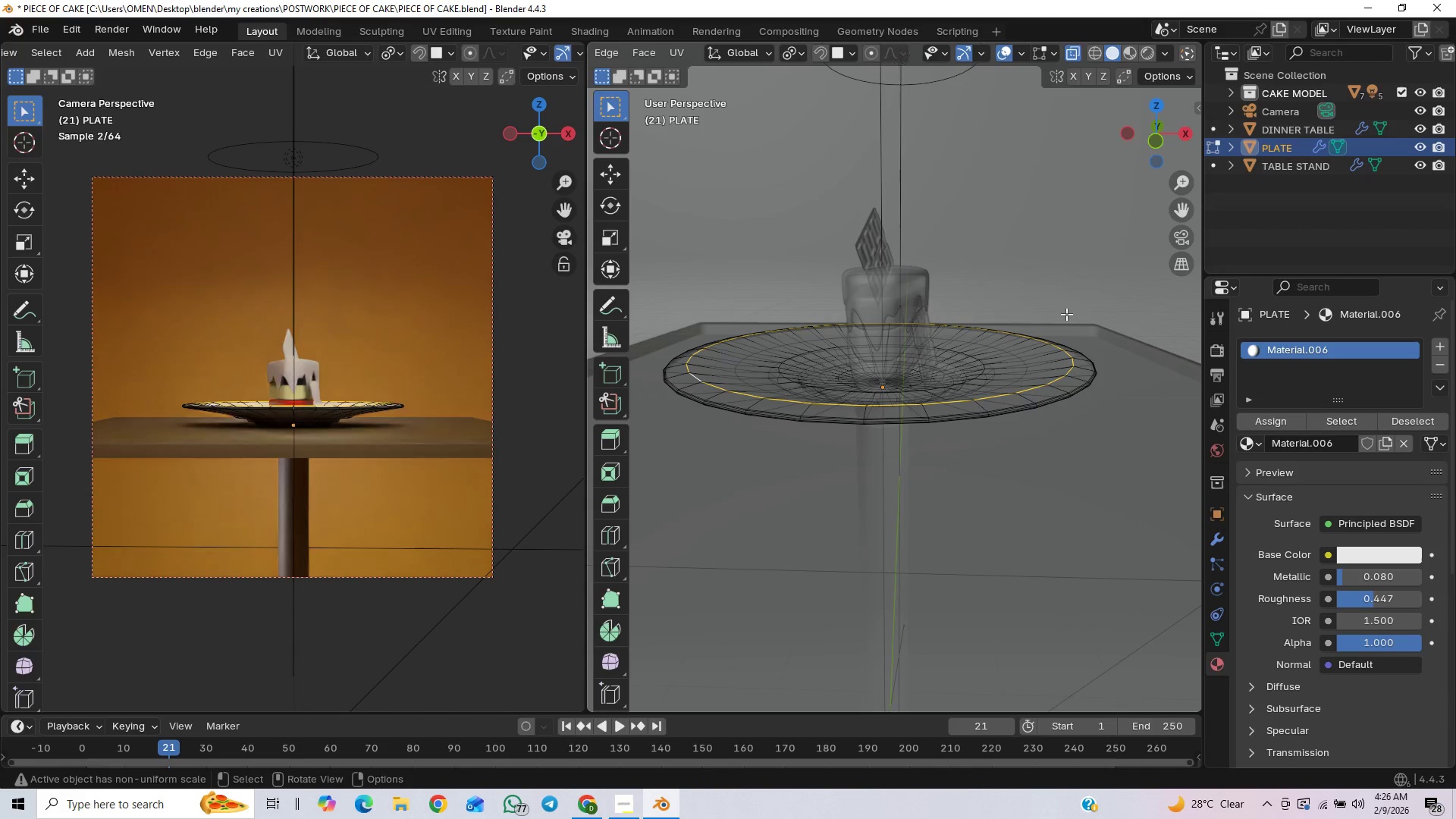 
type(sx)
 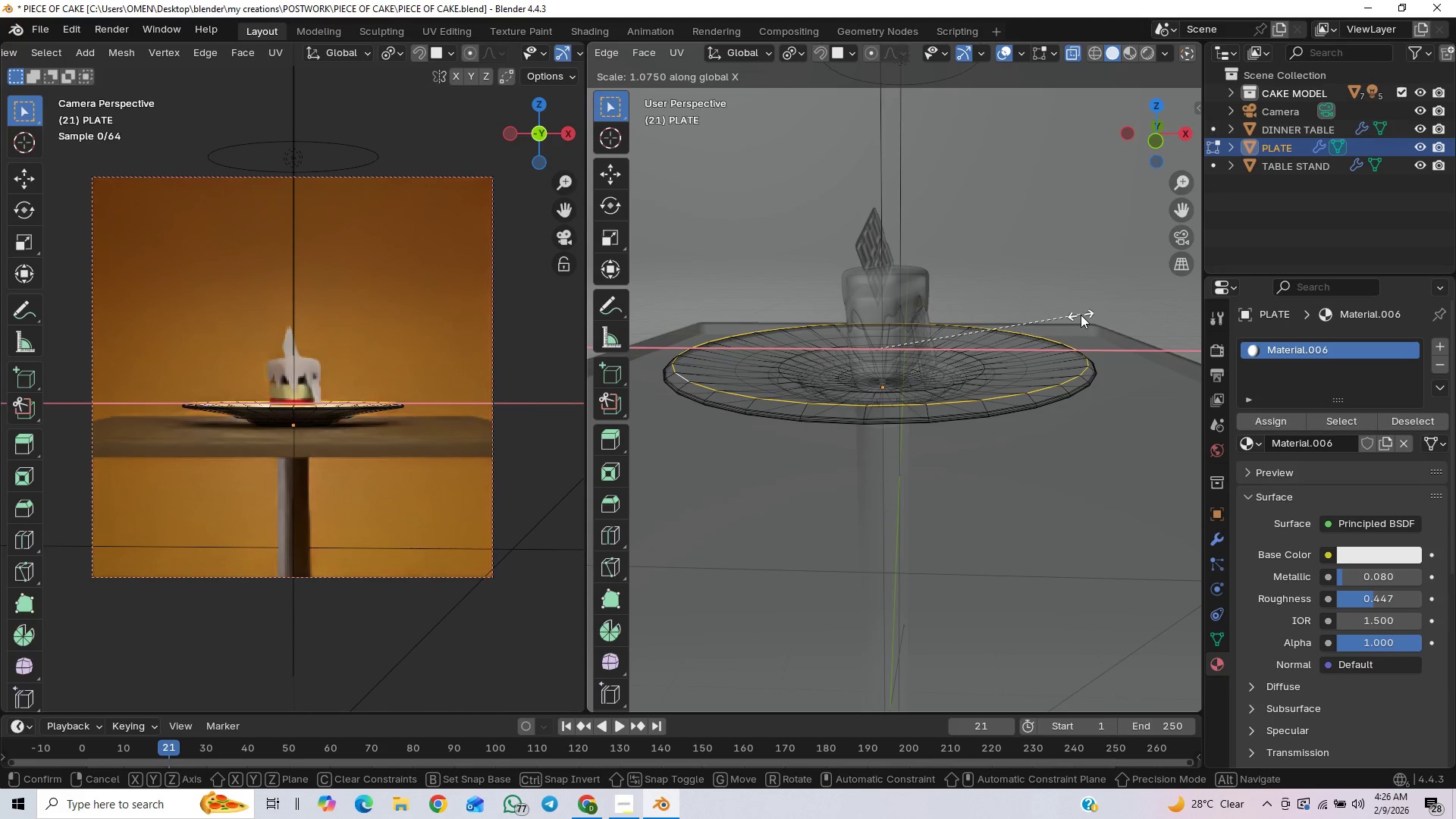 
left_click([1081, 315])
 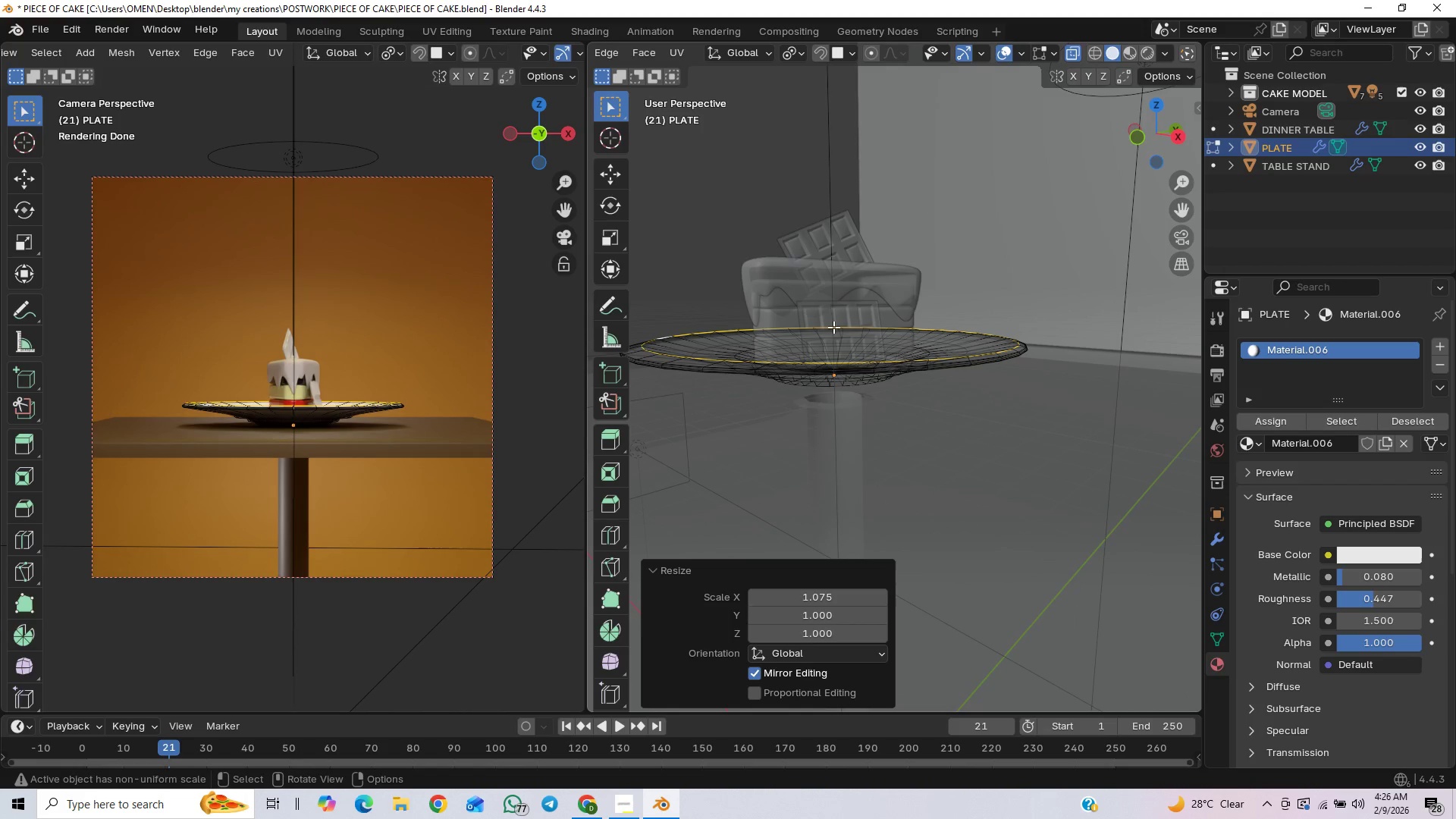 
wait(6.3)
 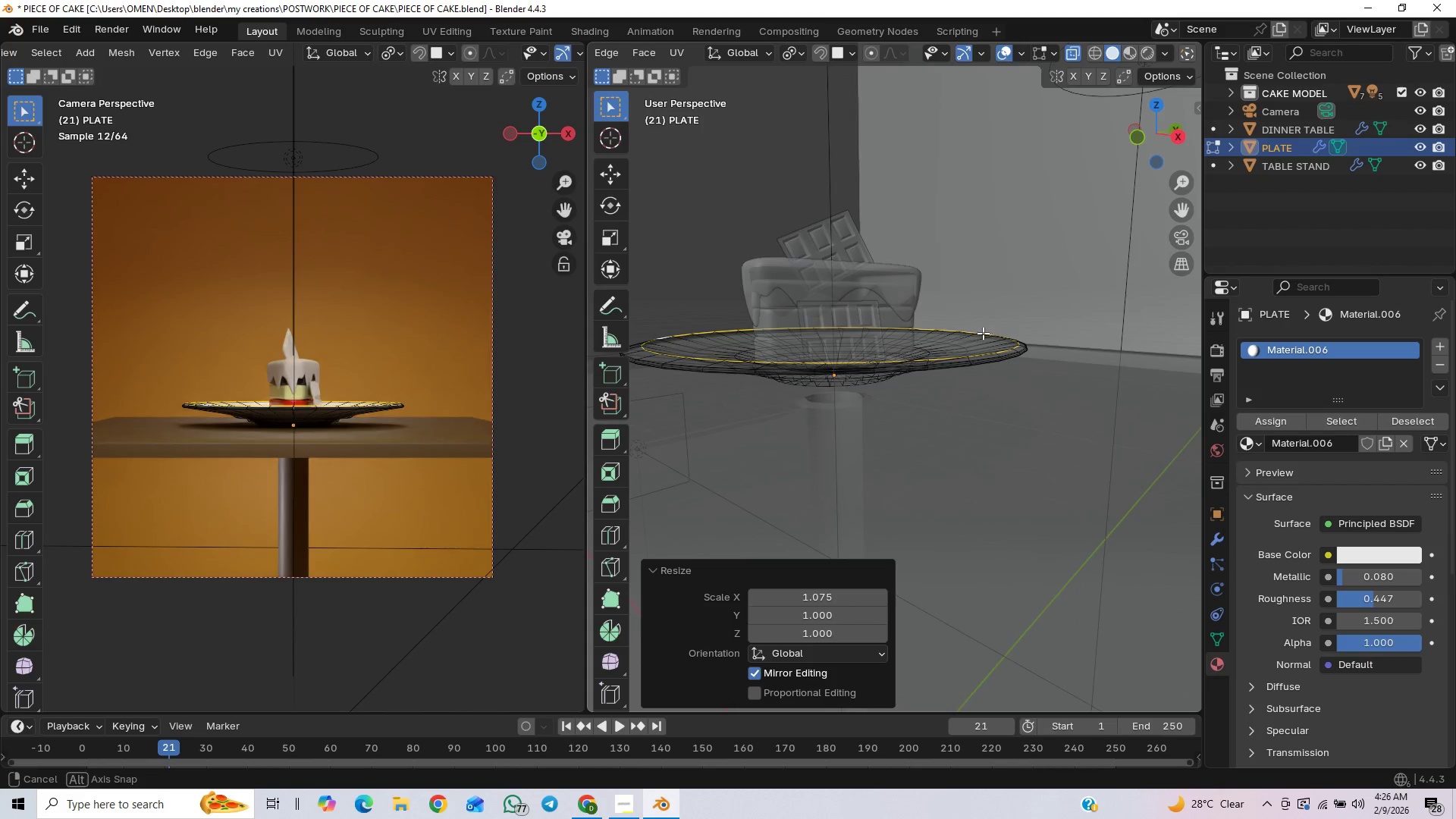 
left_click([550, 612])
 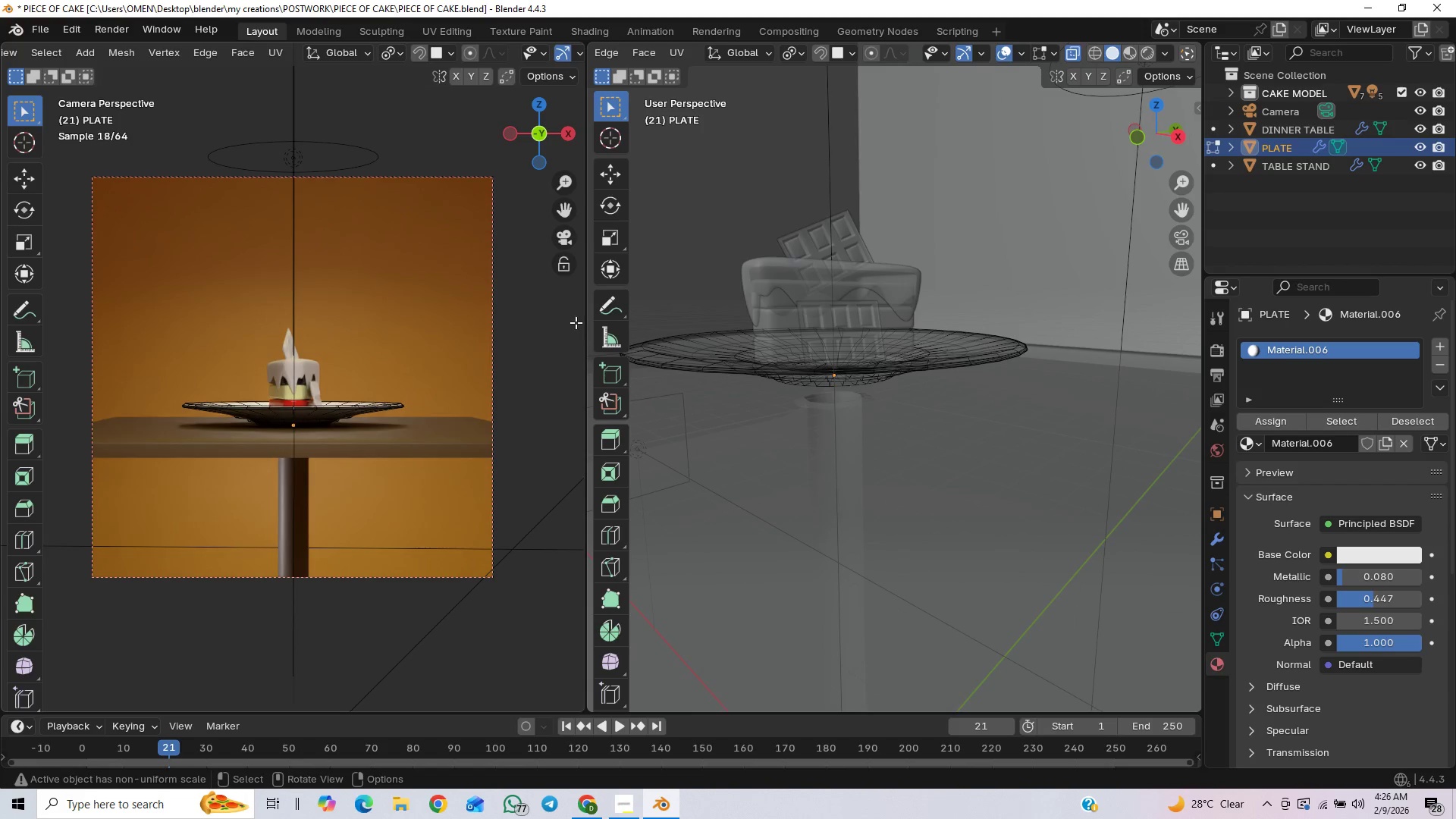 
key(Tab)
 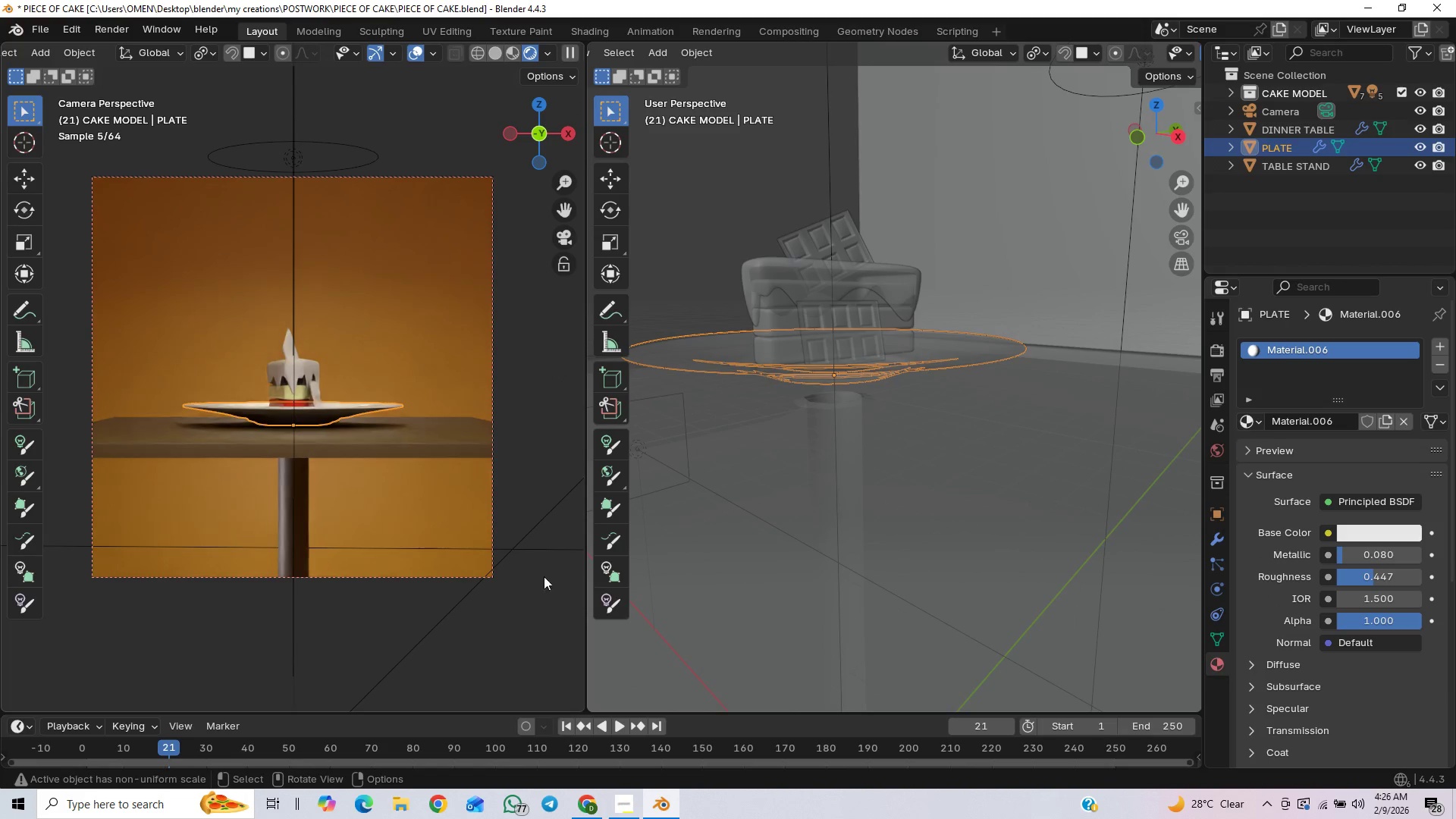 
left_click([559, 623])
 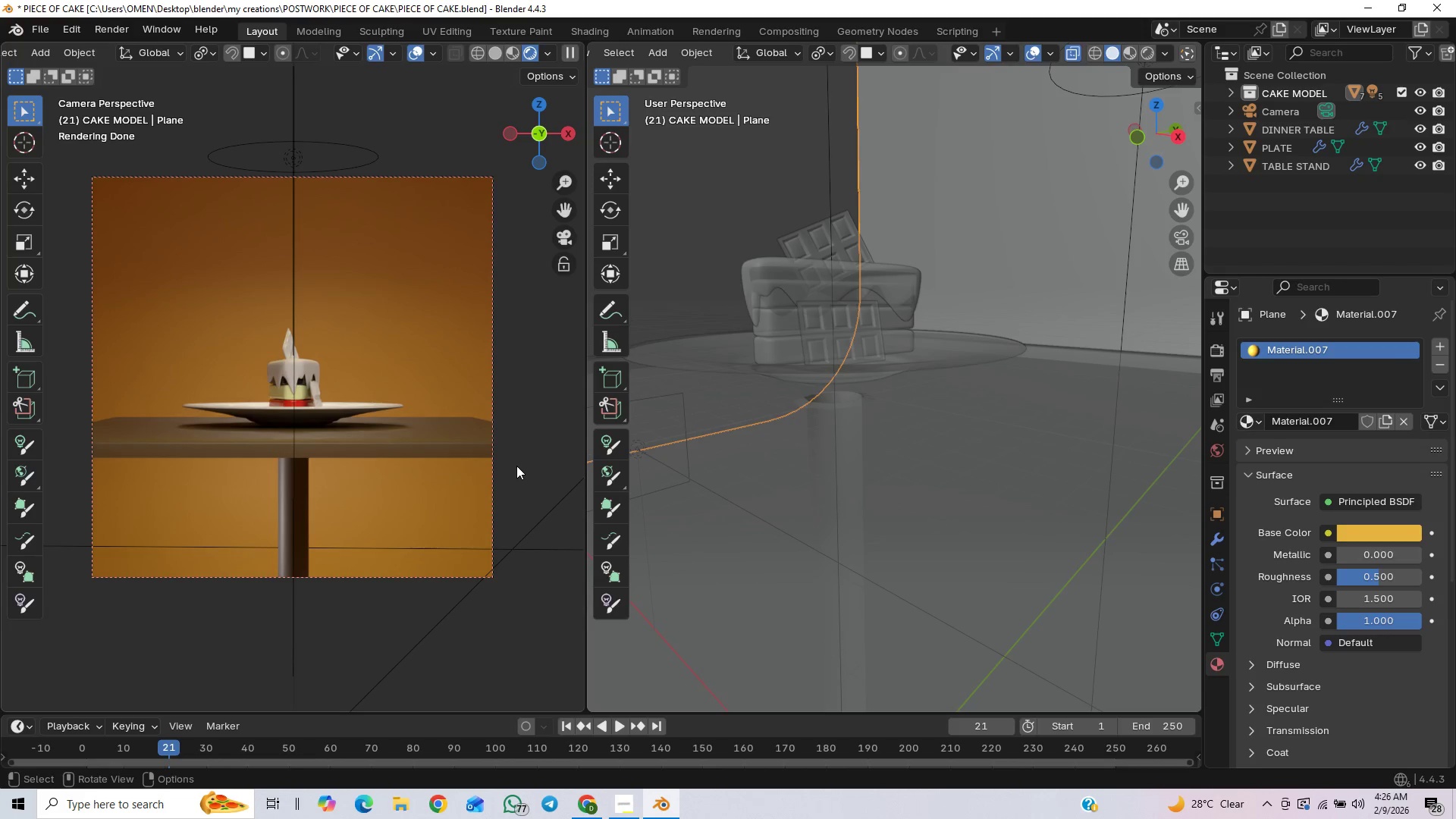 
key(Control+S)
 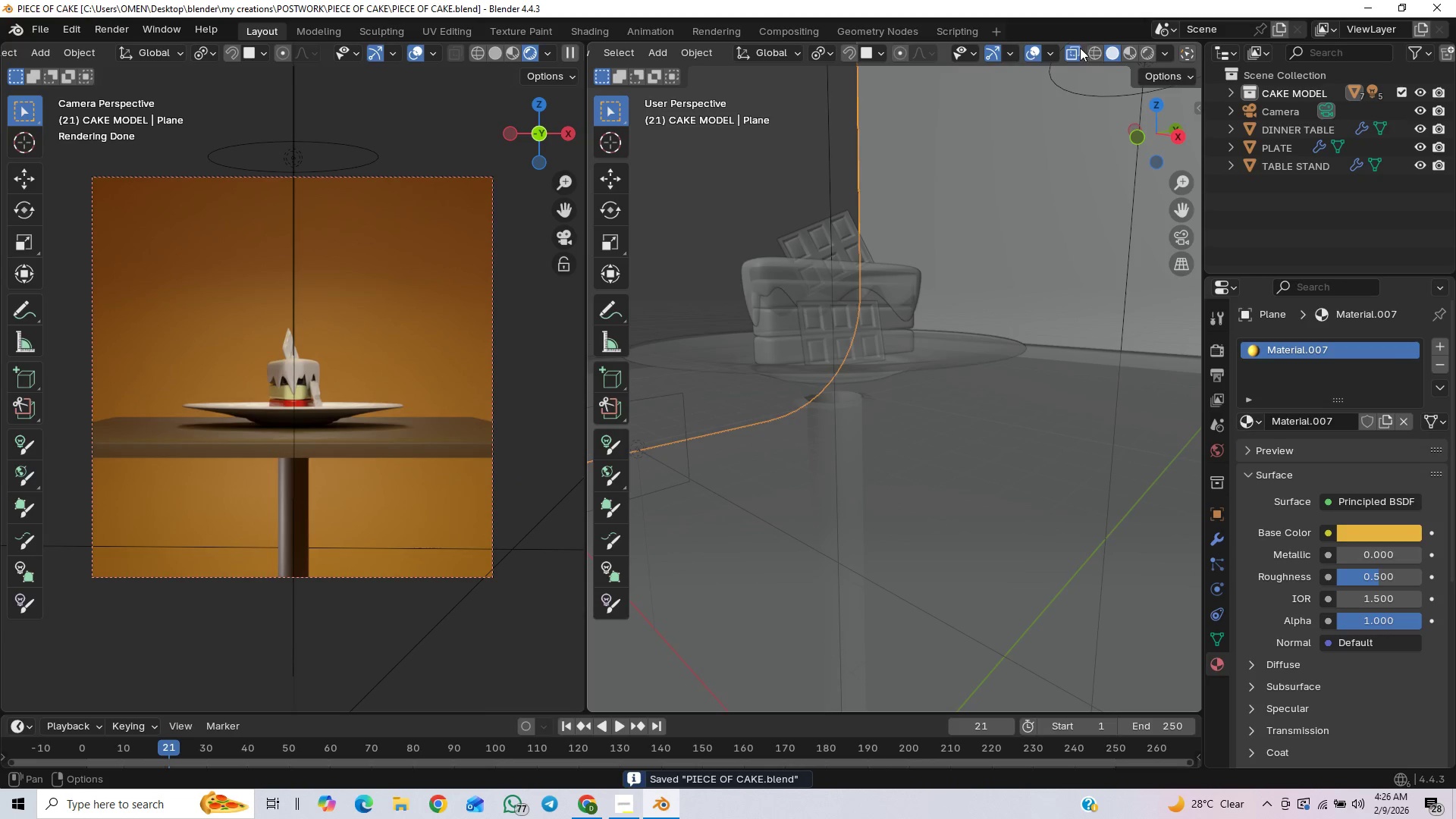 
left_click([1067, 52])
 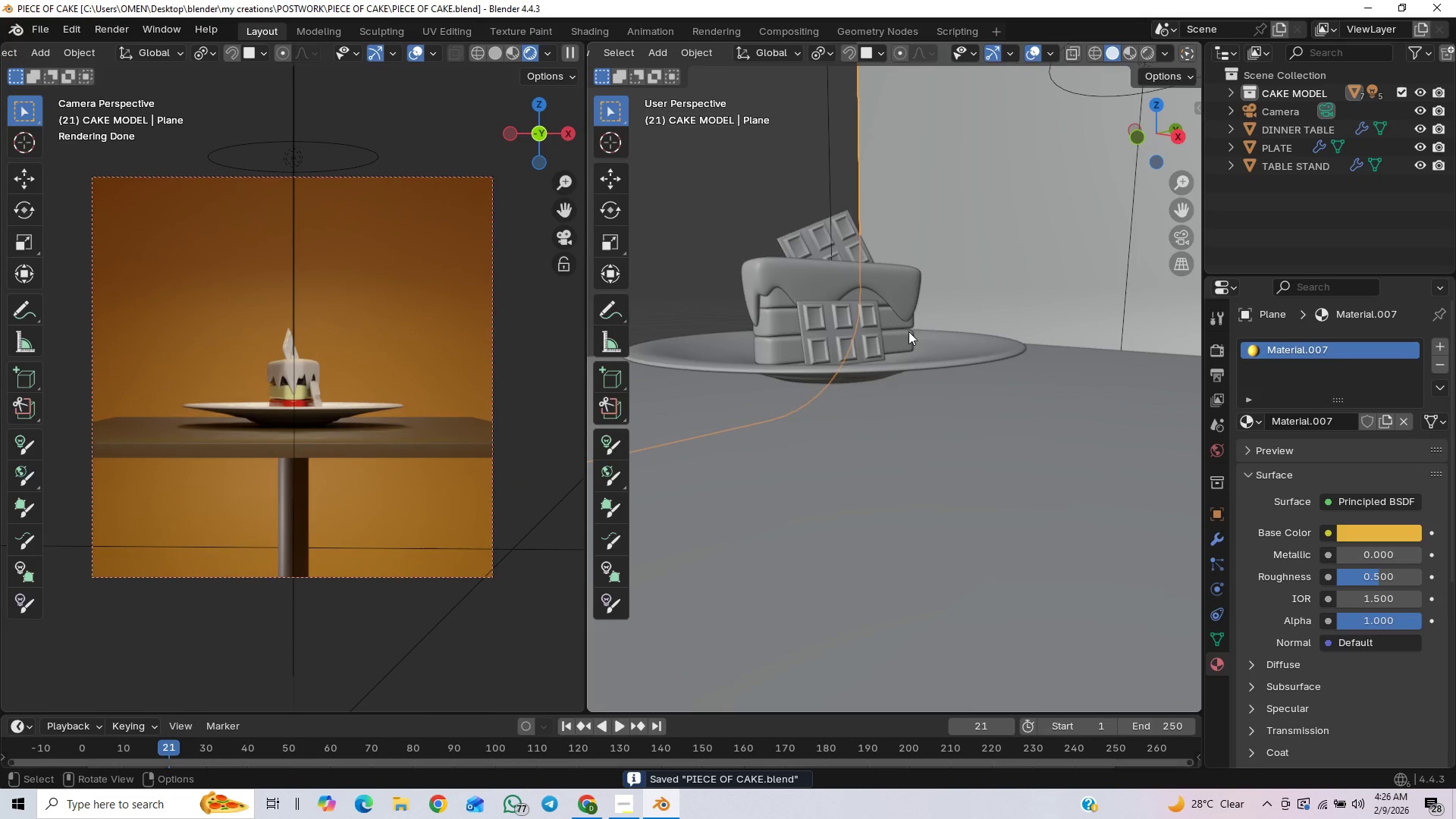 
scroll: coordinate [890, 355], scroll_direction: down, amount: 3.0
 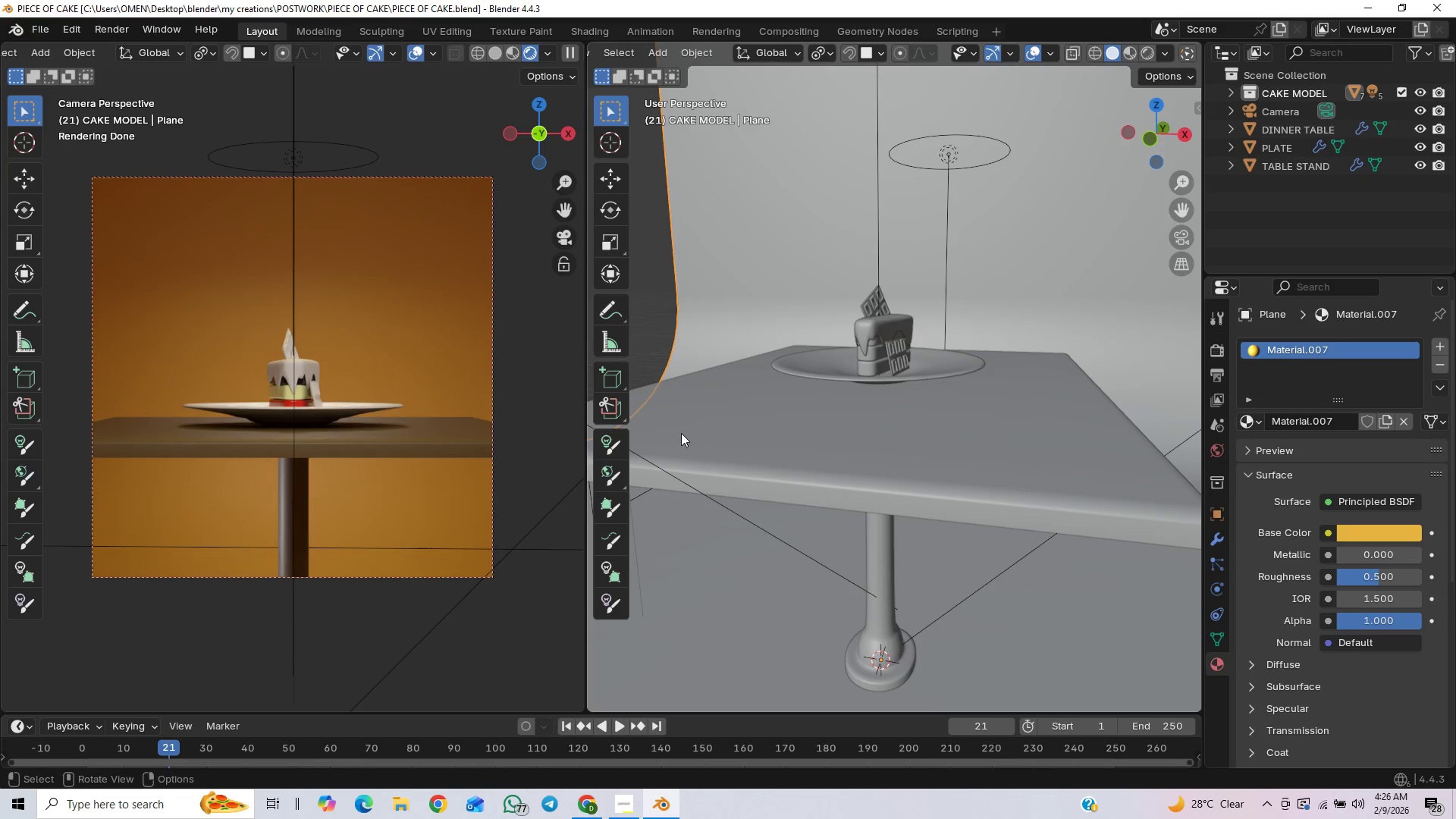 
key(Control+S)
 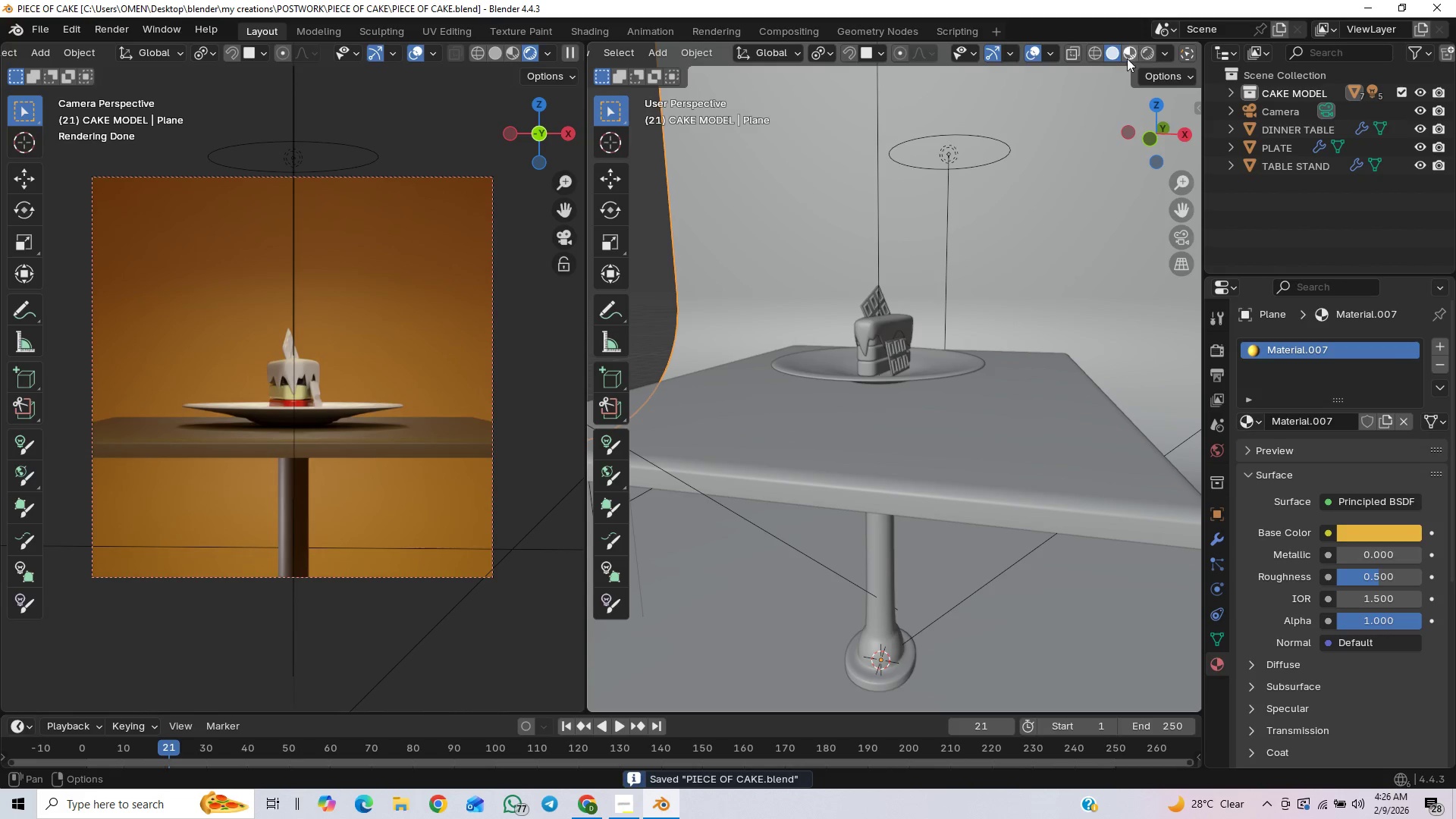 
left_click([1124, 55])
 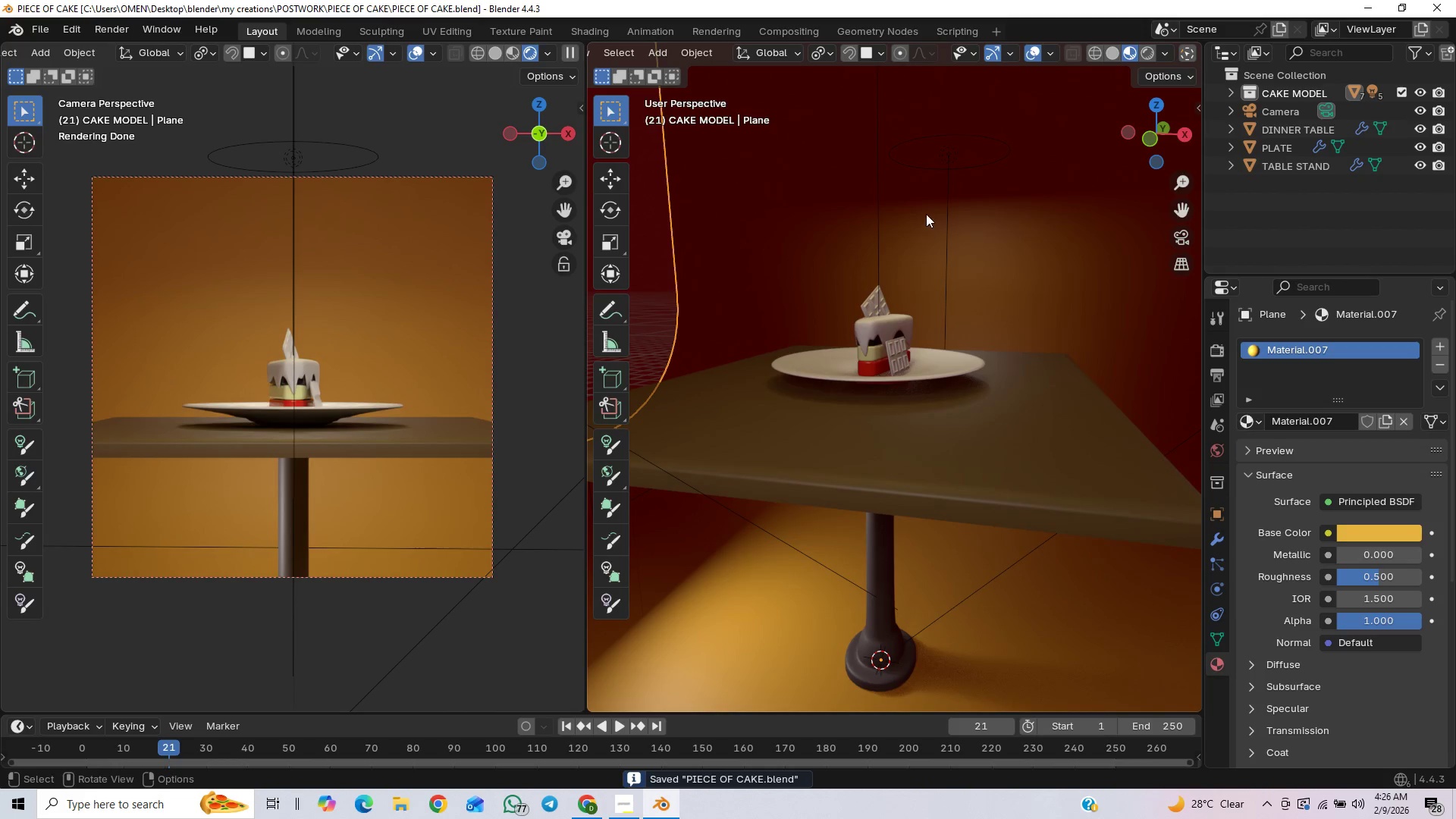 
scroll: coordinate [965, 362], scroll_direction: up, amount: 2.0
 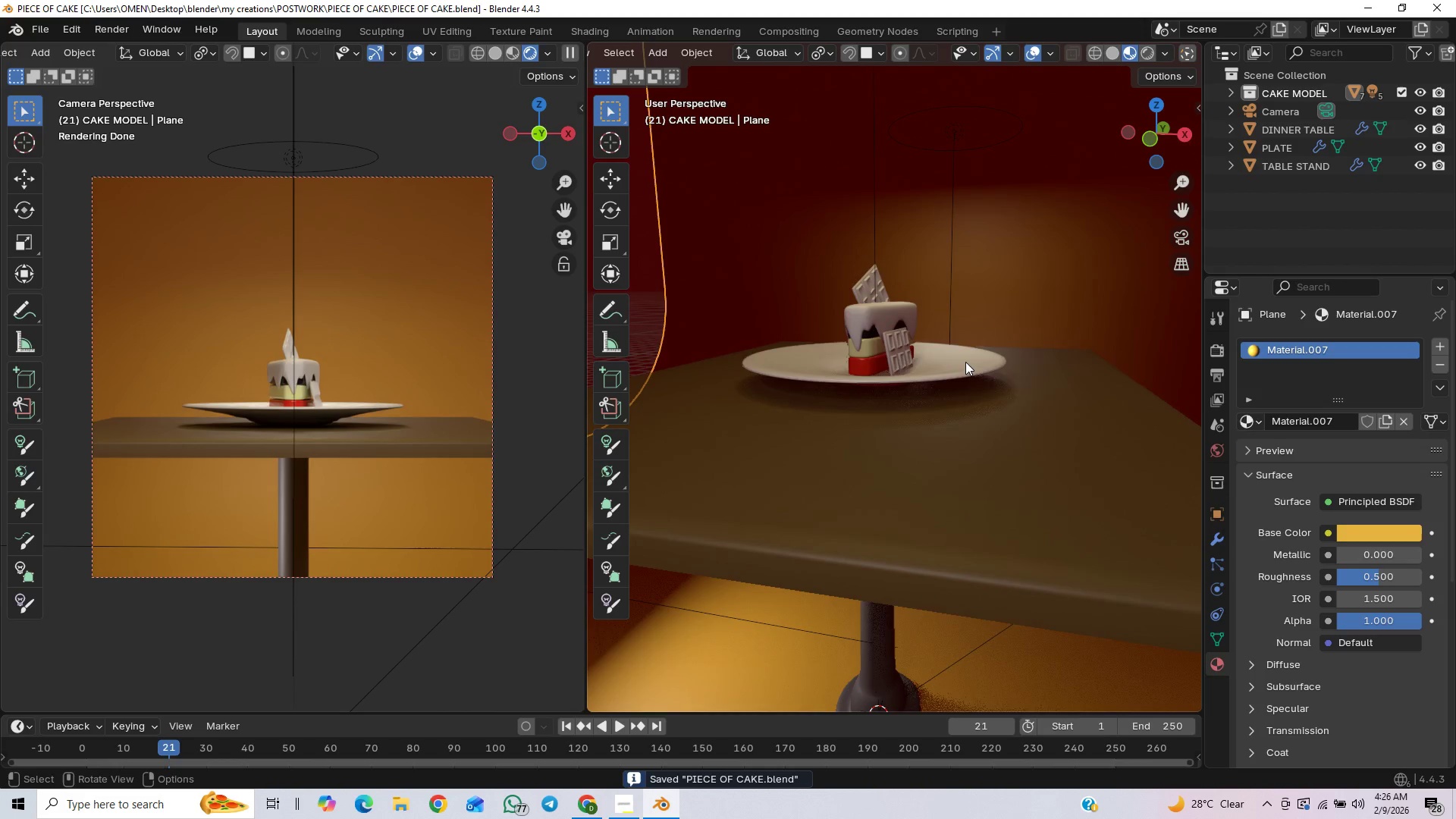 
scroll: coordinate [915, 396], scroll_direction: down, amount: 5.0
 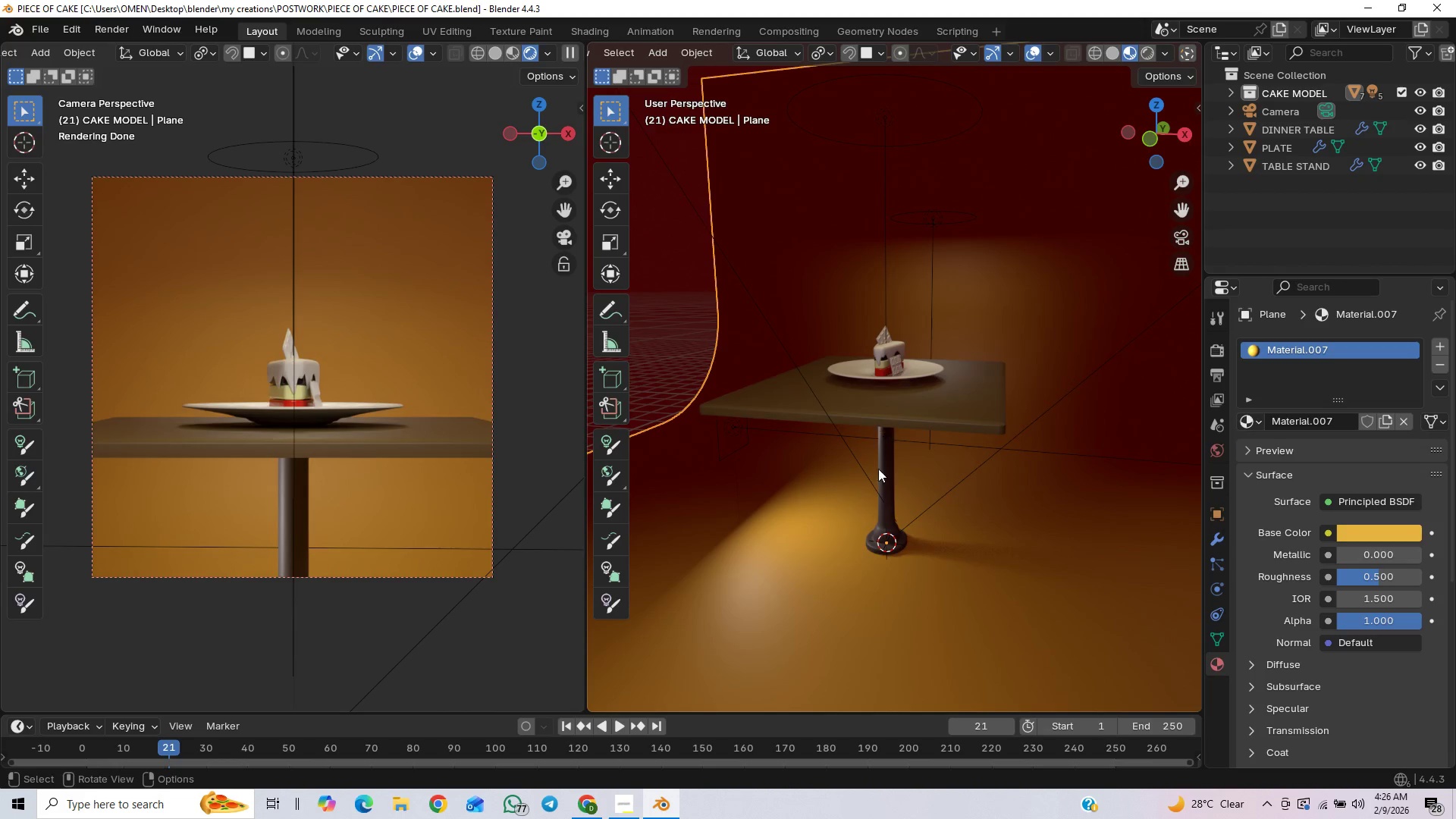 
left_click([890, 510])
 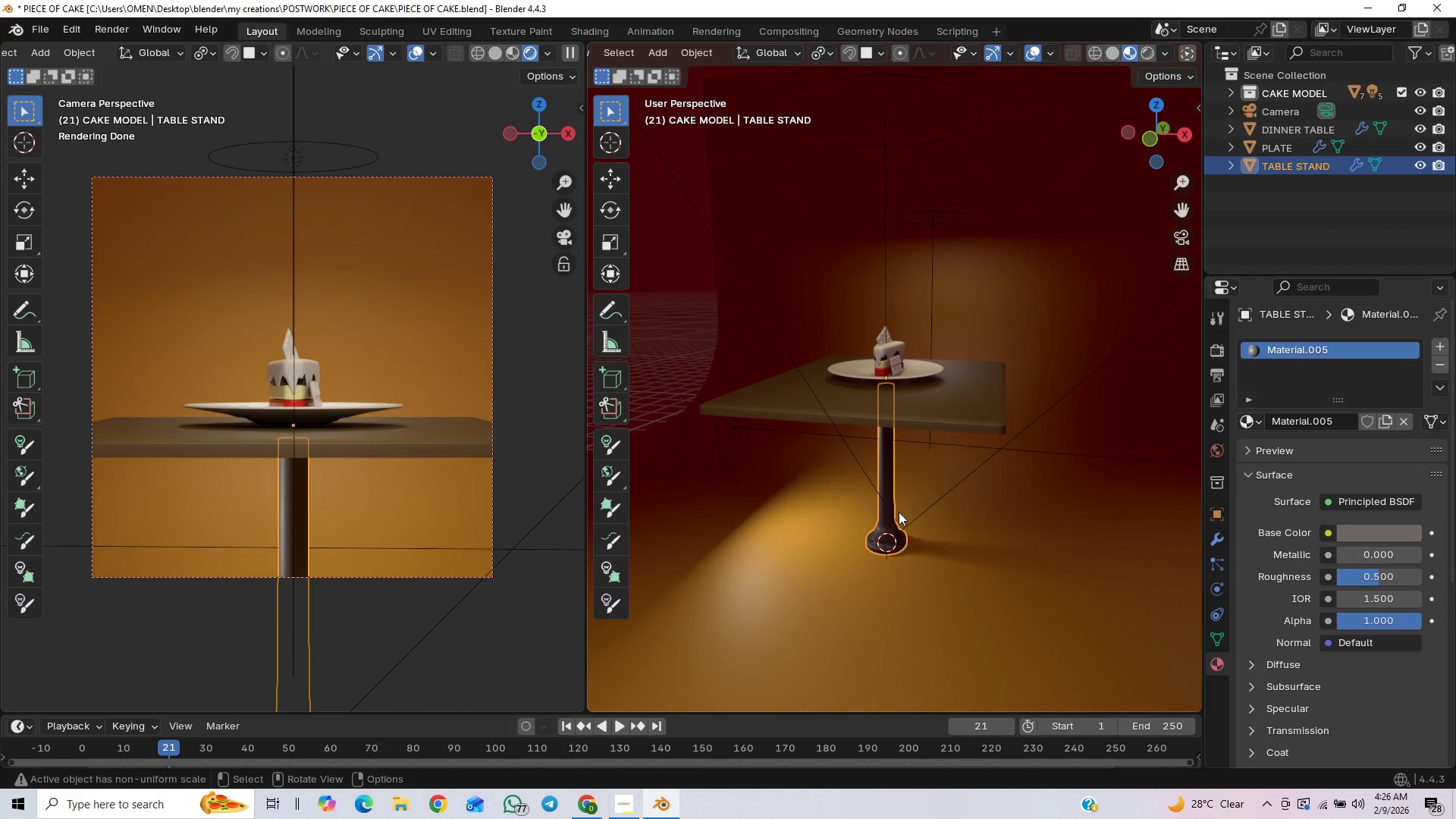 
scroll: coordinate [905, 512], scroll_direction: up, amount: 2.0
 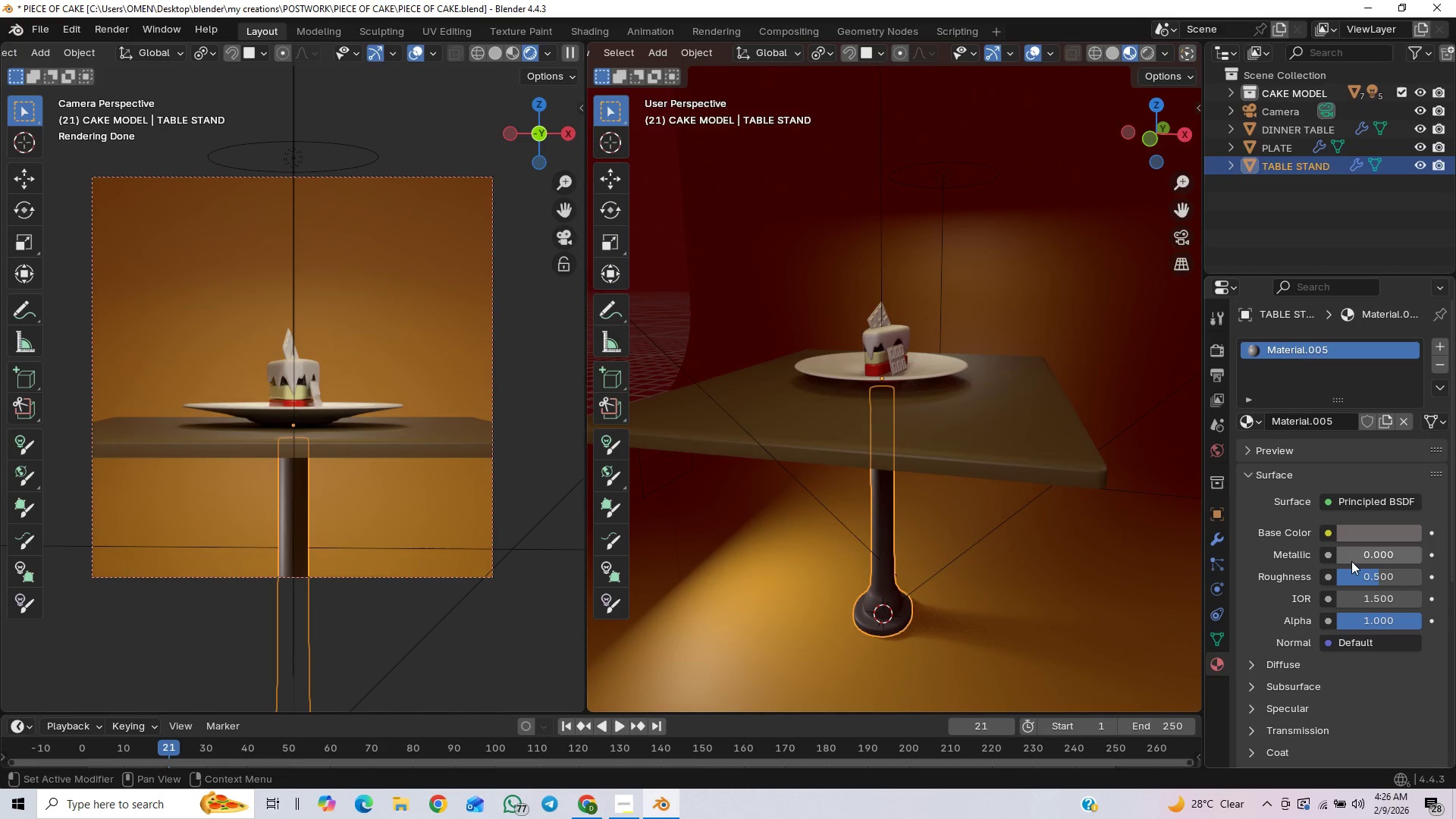 
left_click_drag(start_coordinate=[1355, 557], to_coordinate=[237, 553])
 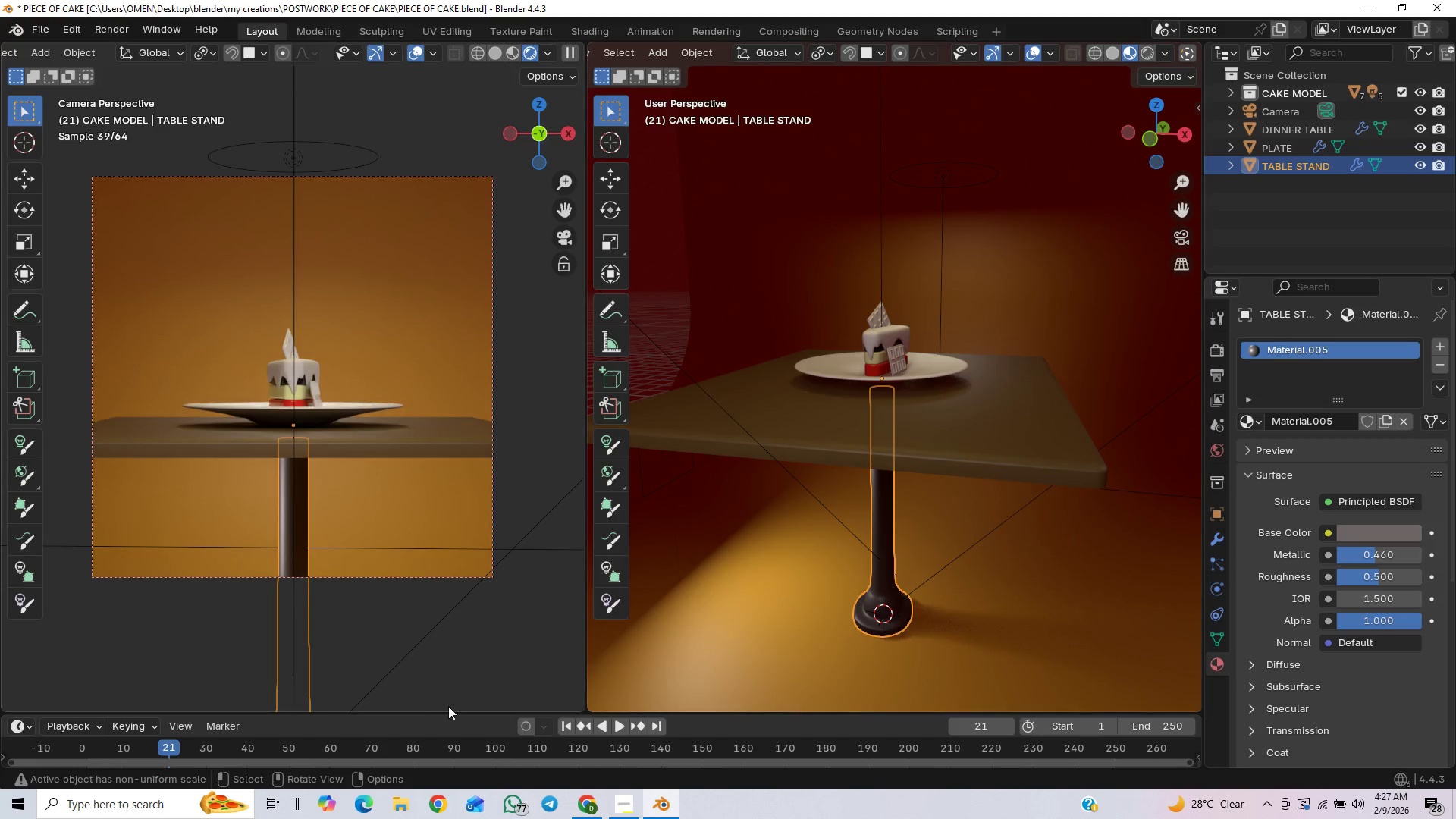 
left_click_drag(start_coordinate=[447, 704], to_coordinate=[450, 702])
 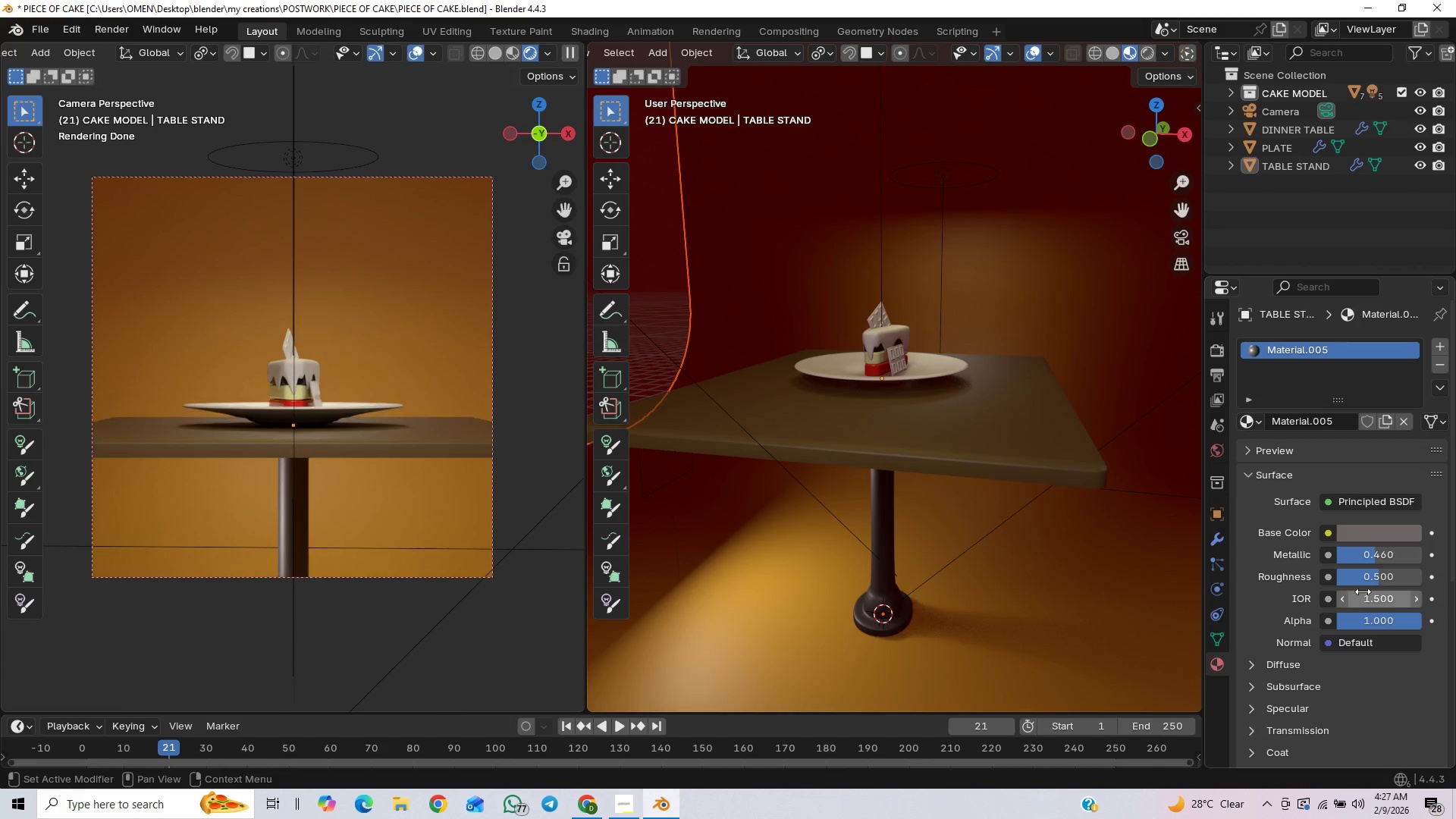 
left_click_drag(start_coordinate=[1384, 556], to_coordinate=[219, 555])
 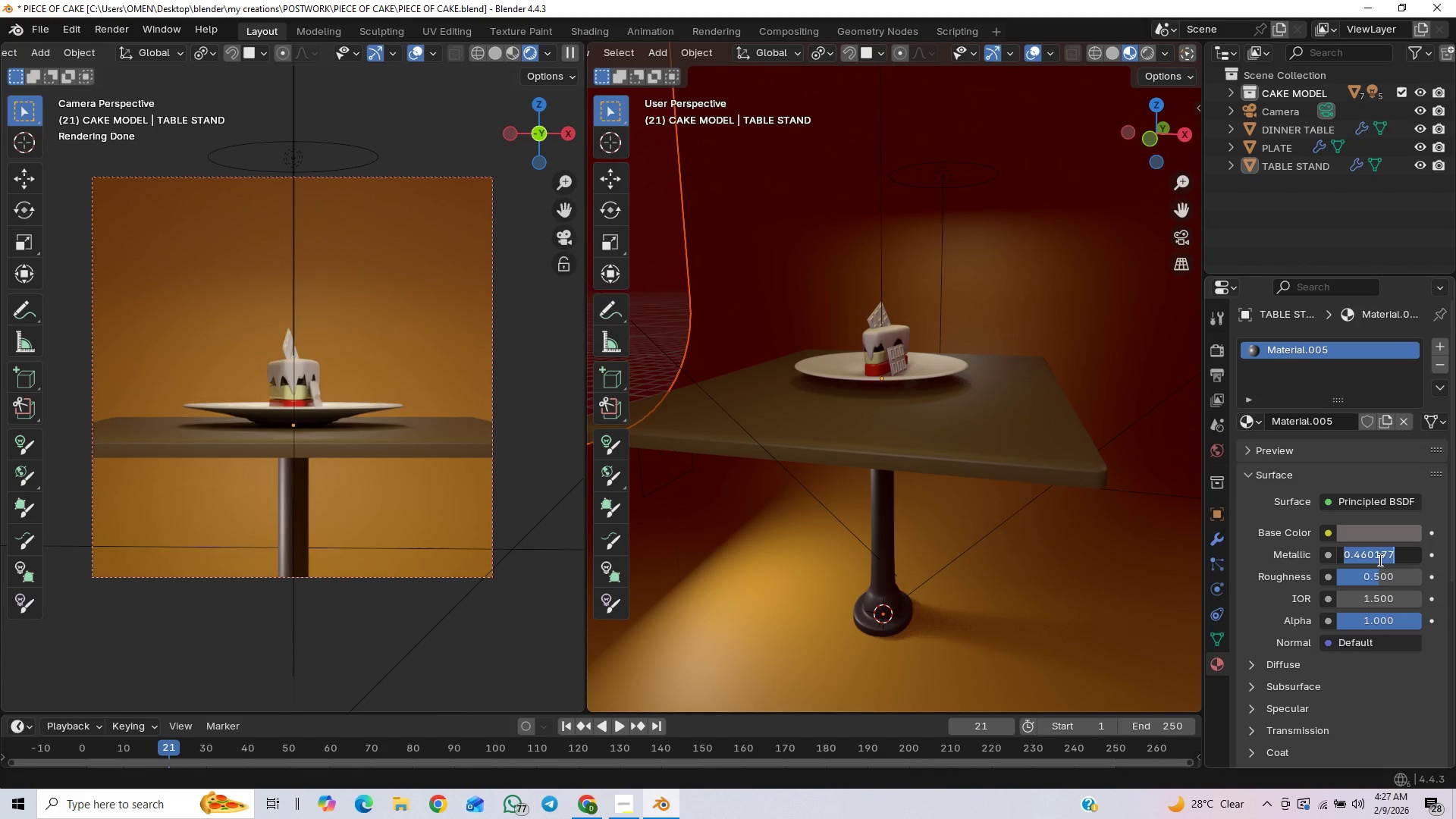 
key(0)
 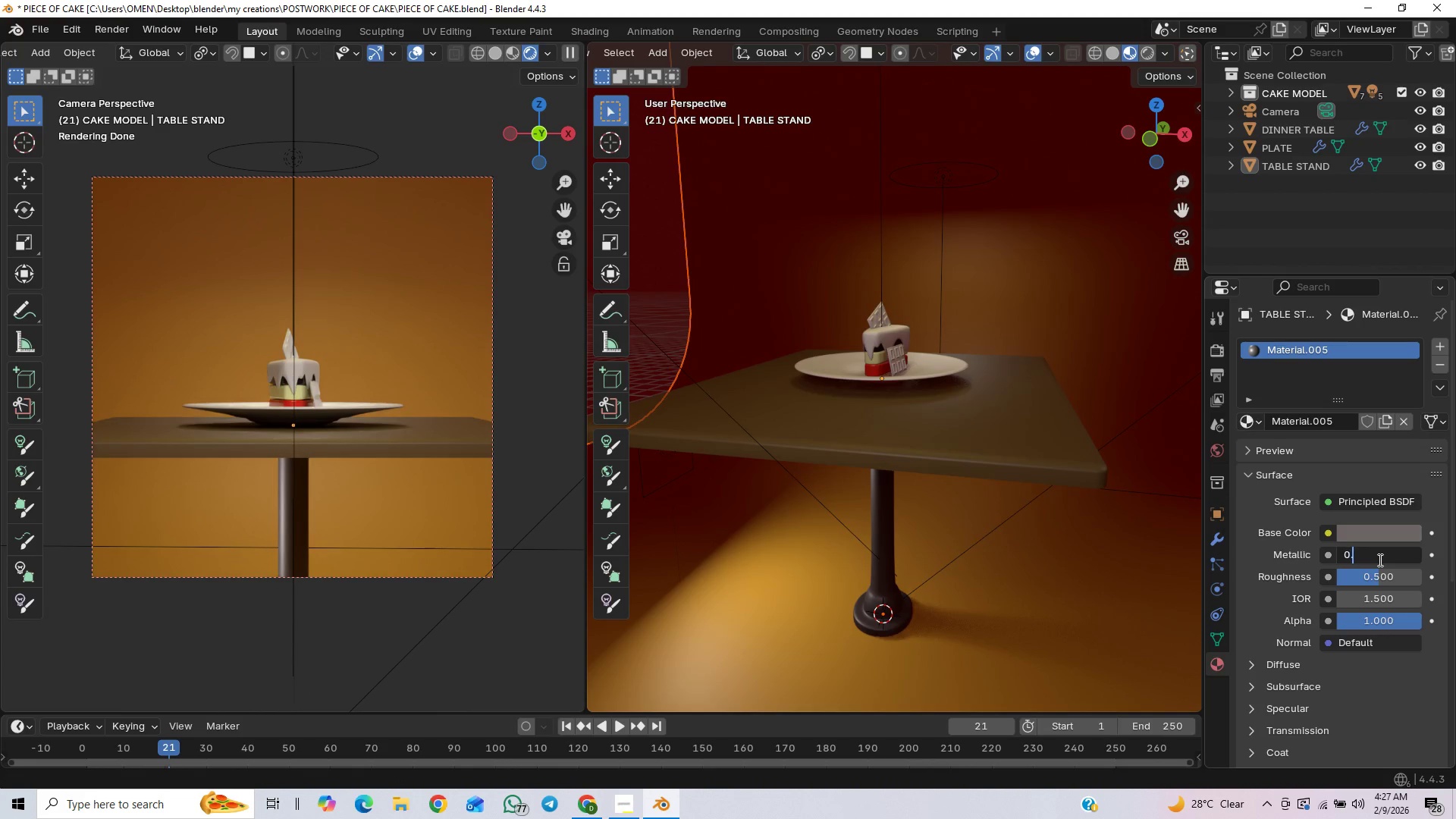 
key(Period)
 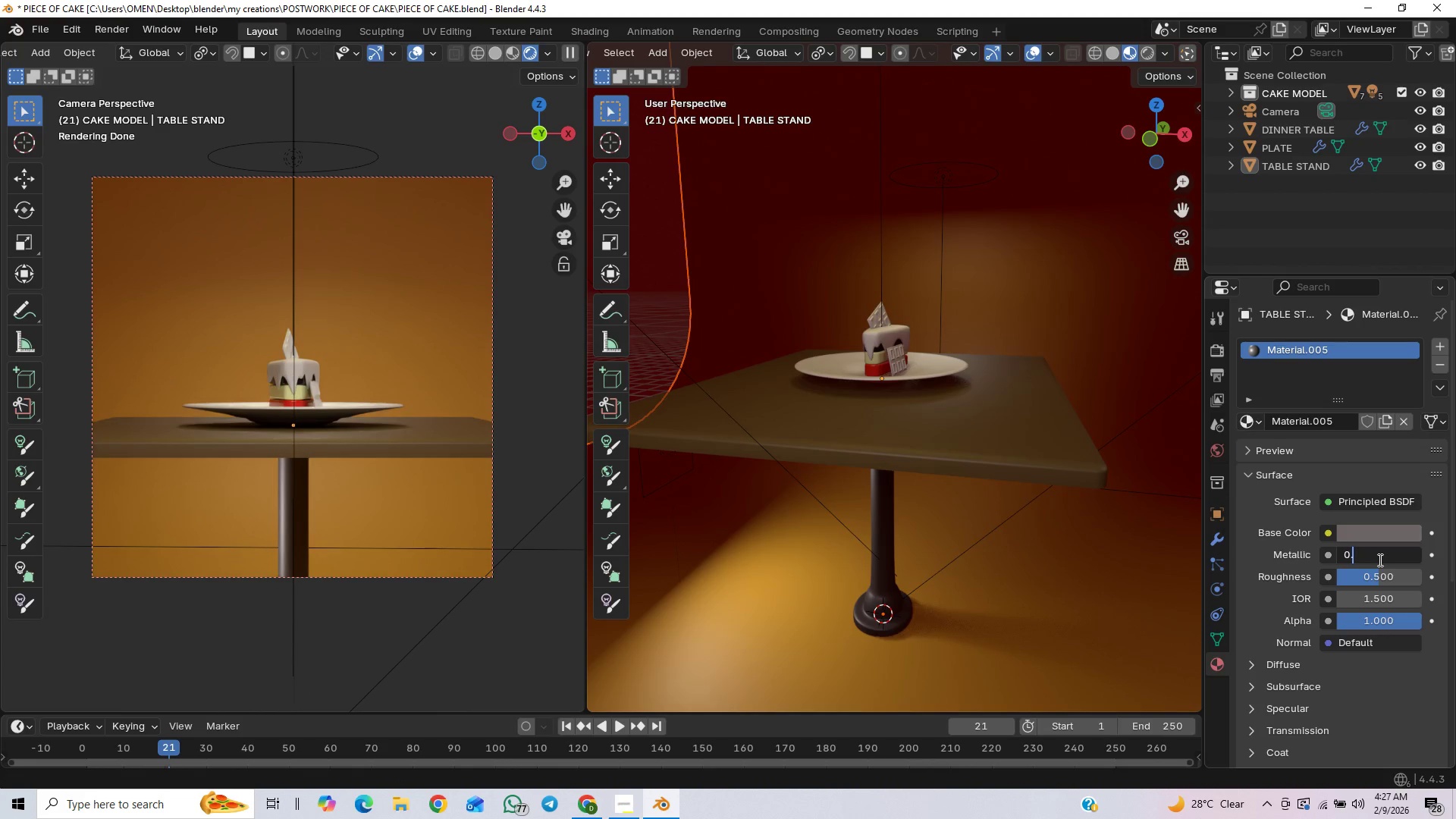 
key(5)
 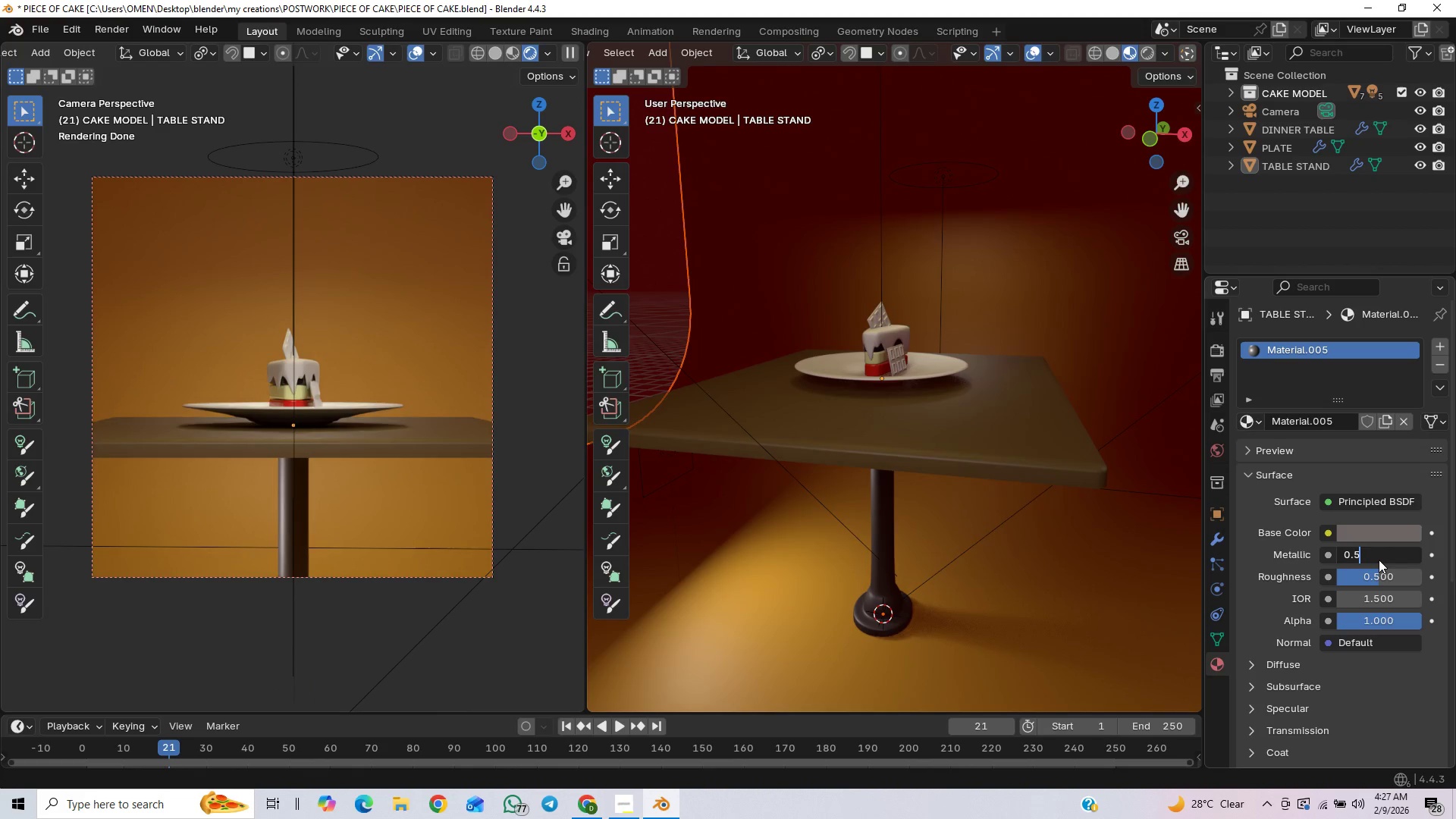 
key(Enter)
 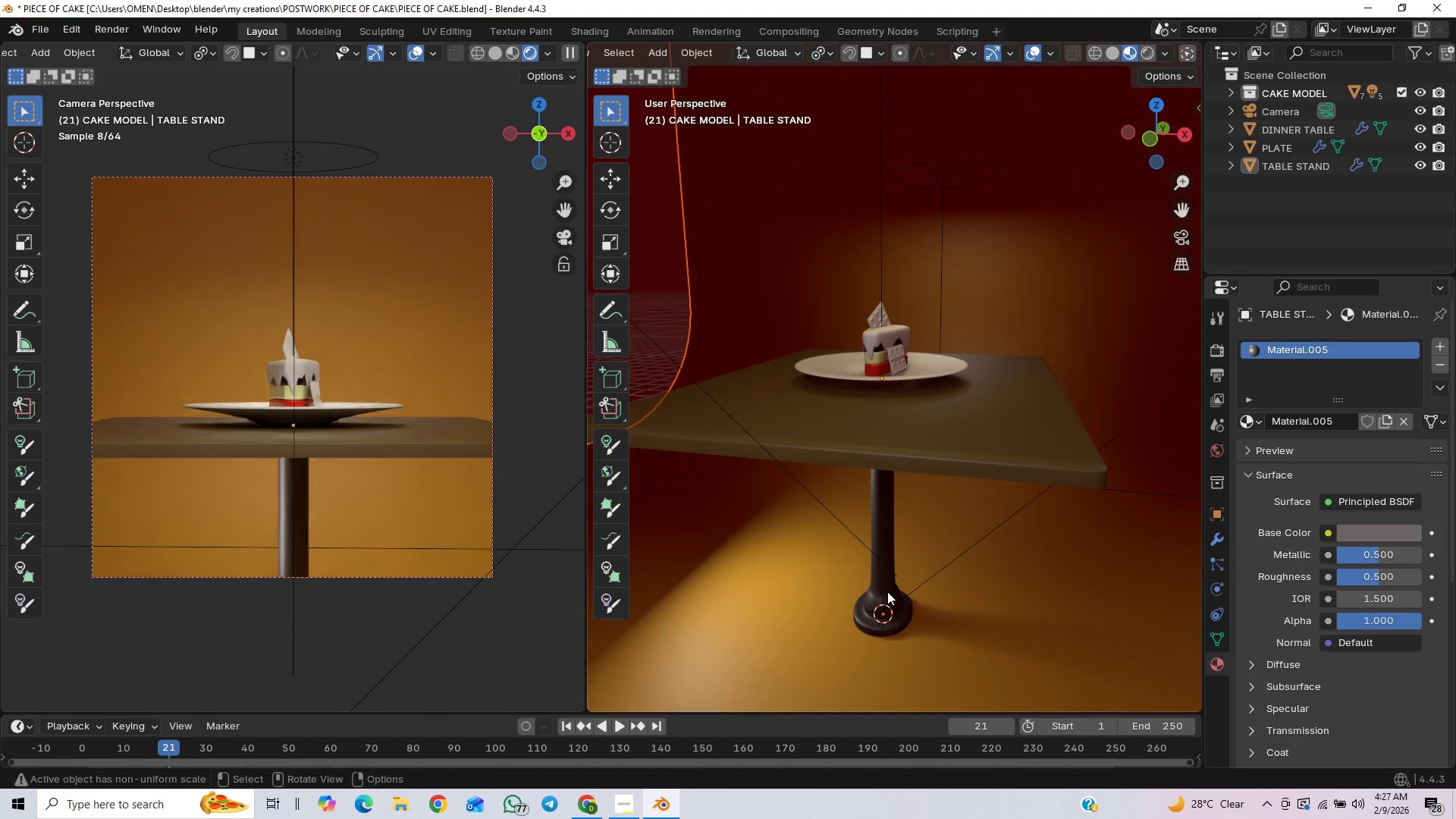 
key(Control+S)
 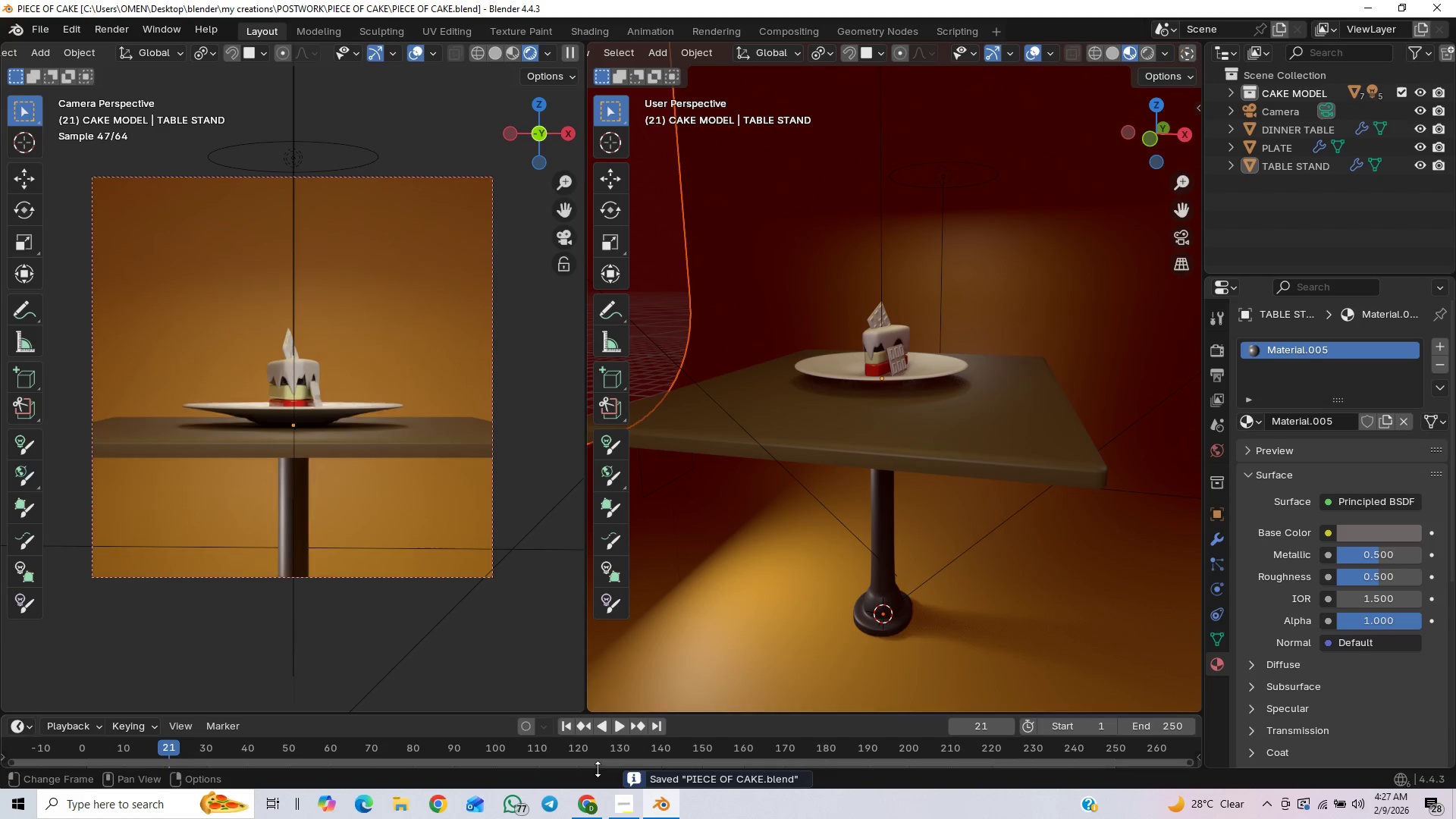 
left_click([626, 817])